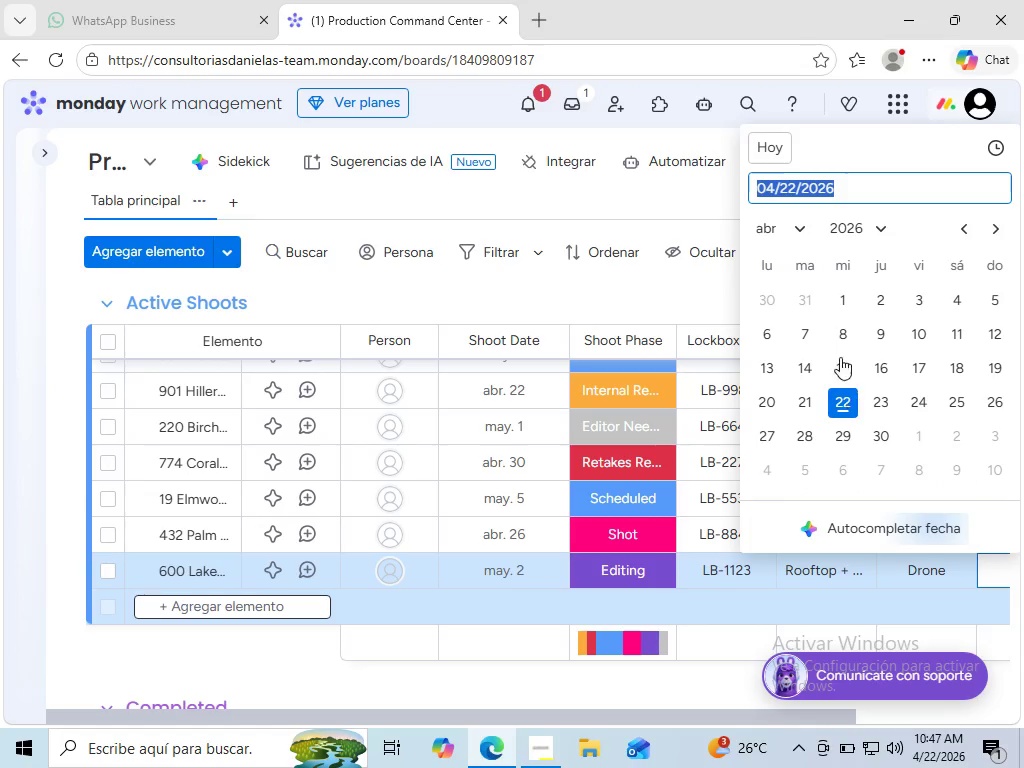 
left_click([767, 227])
 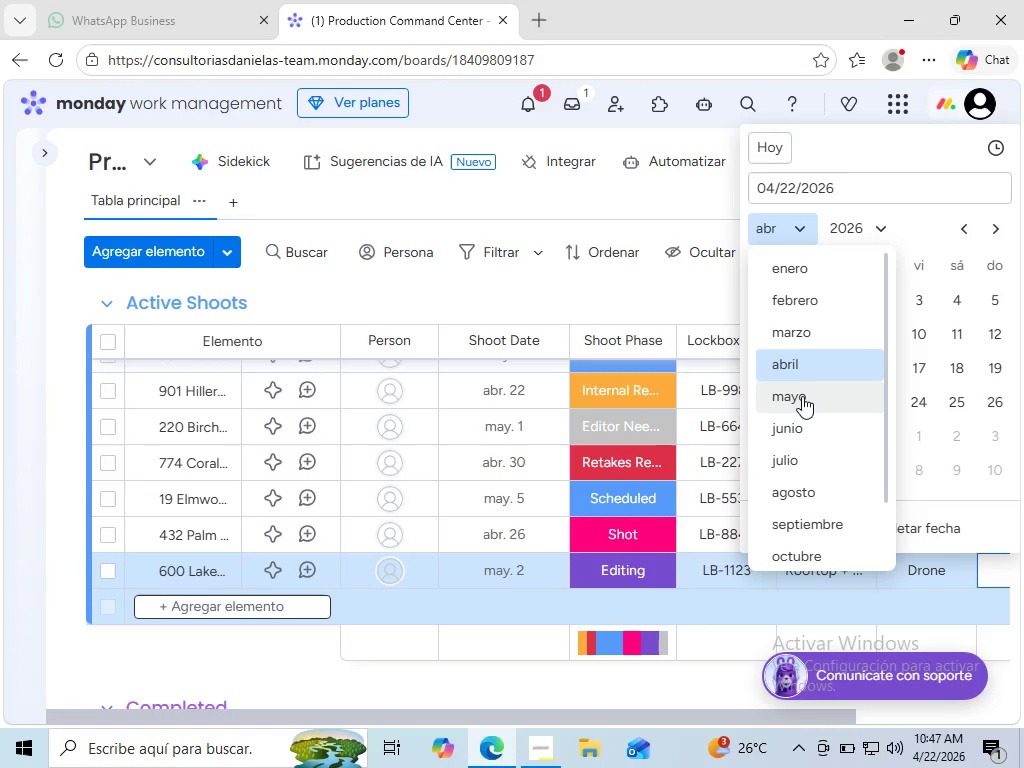 
left_click([802, 396])
 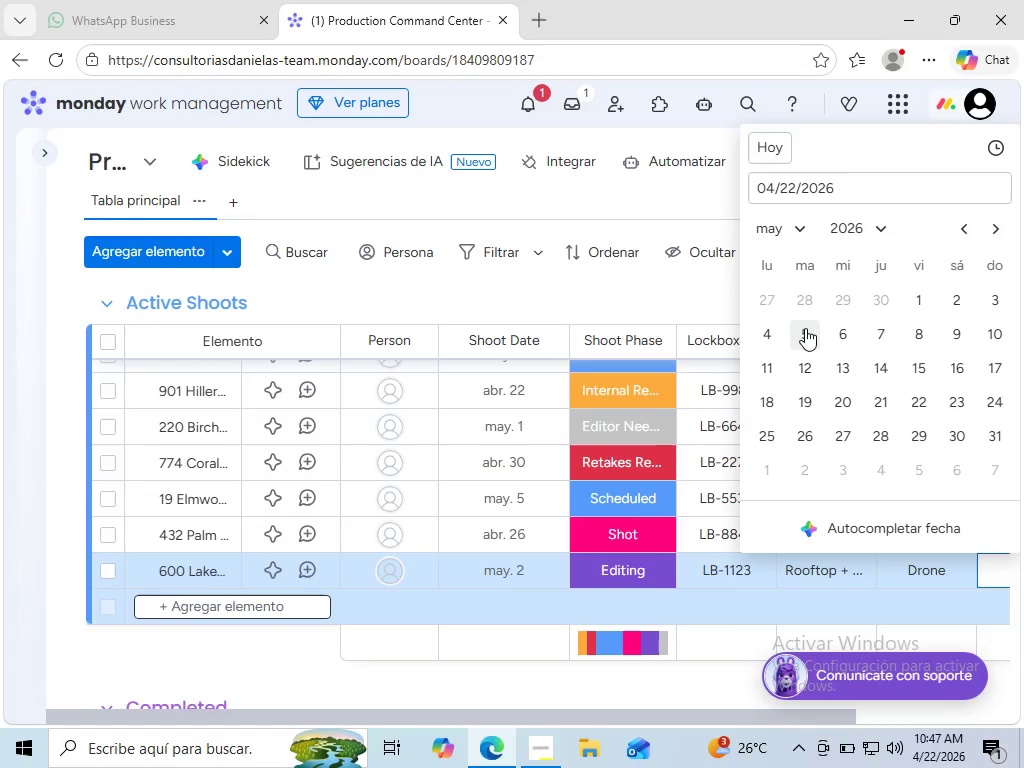 
left_click([805, 328])
 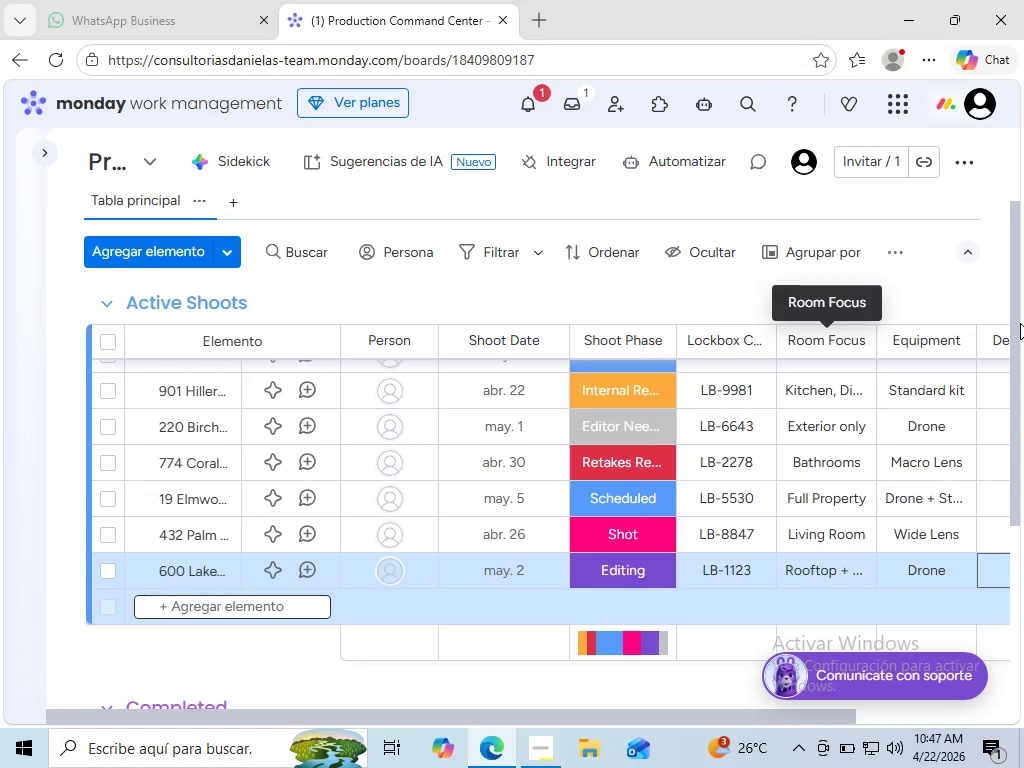 
left_click_drag(start_coordinate=[1015, 347], to_coordinate=[1007, 495])
 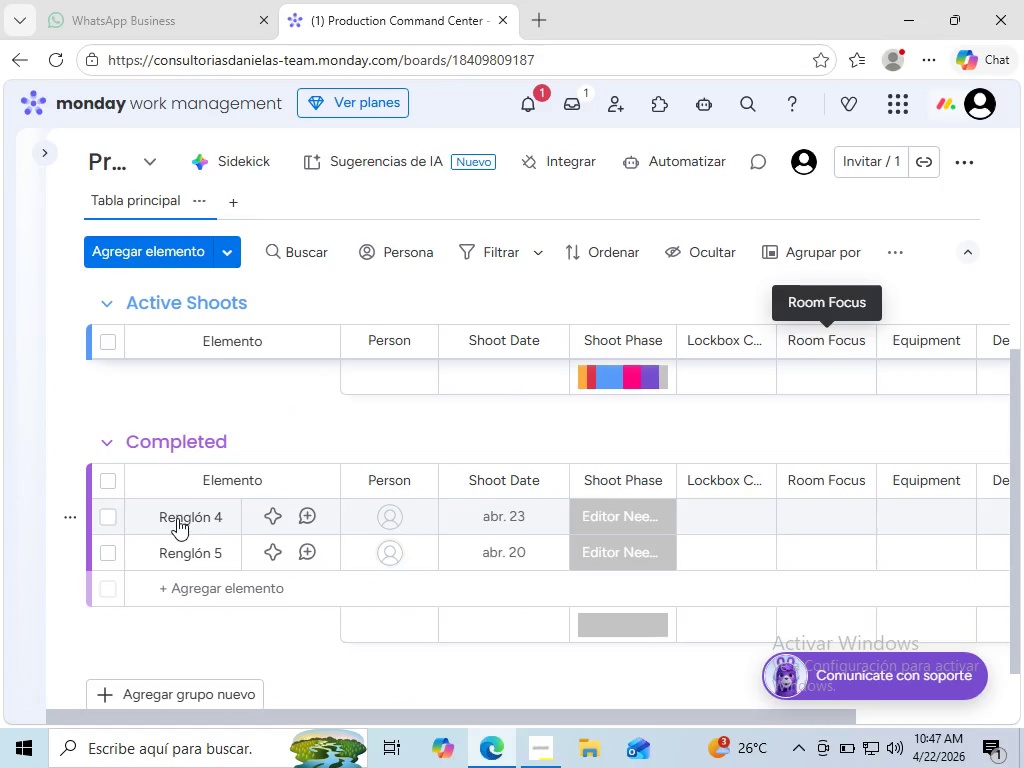 
left_click([177, 518])
 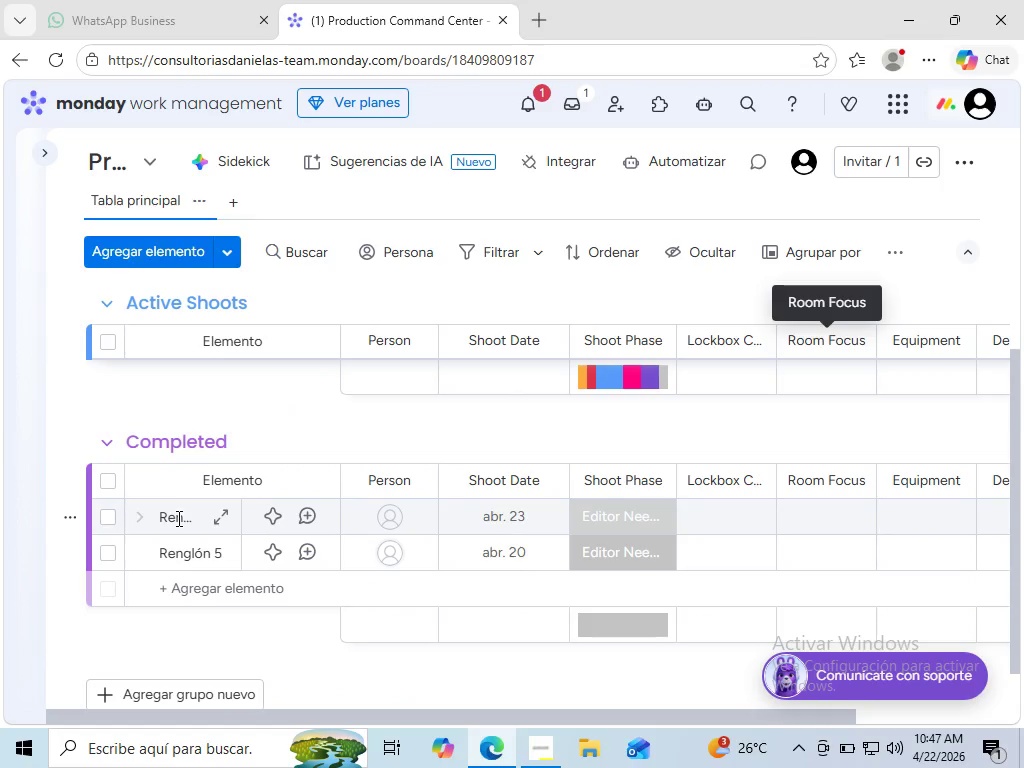 
wait(6.08)
 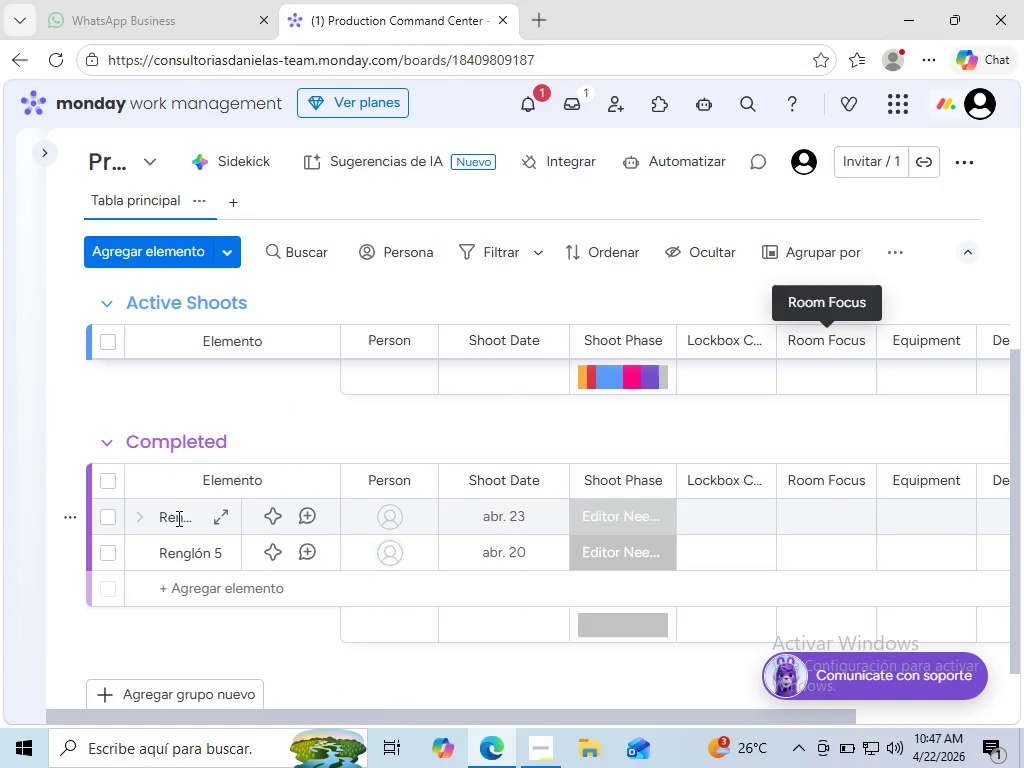 
double_click([177, 518])
 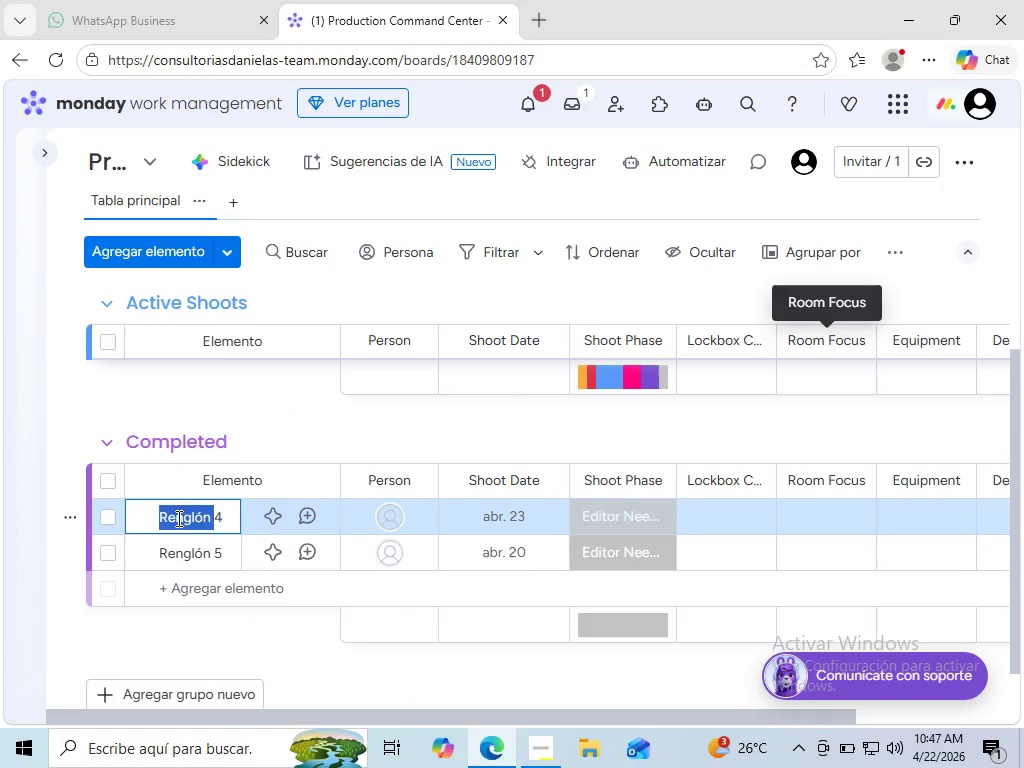 
double_click([177, 518])
 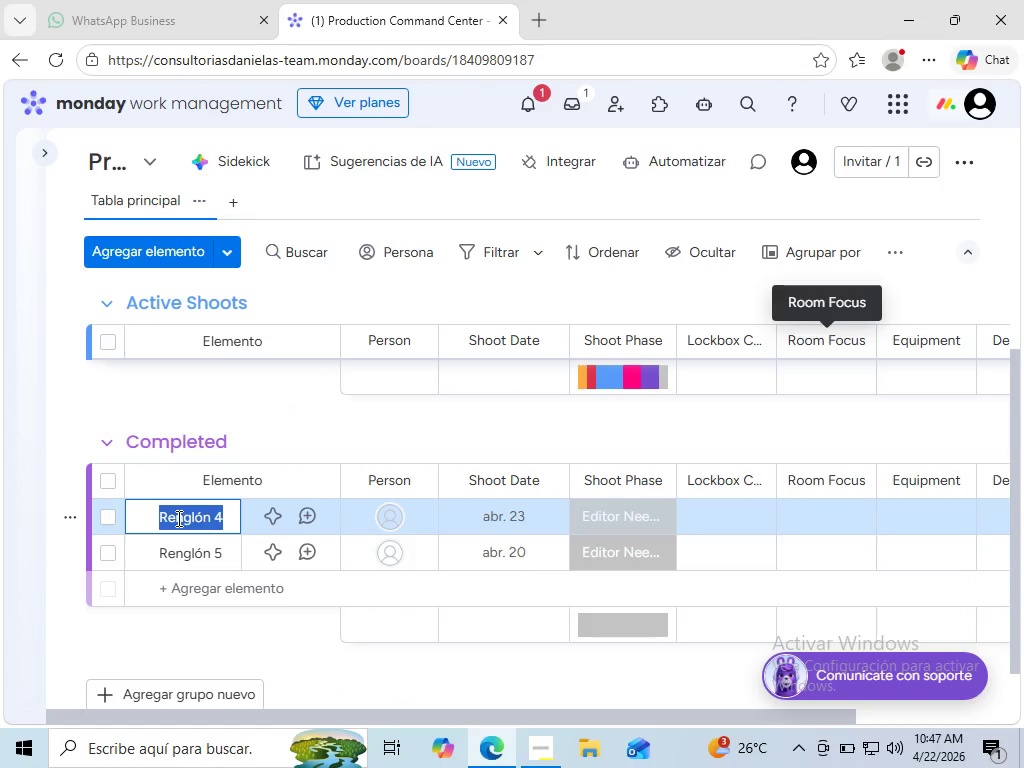 
triple_click([177, 518])
 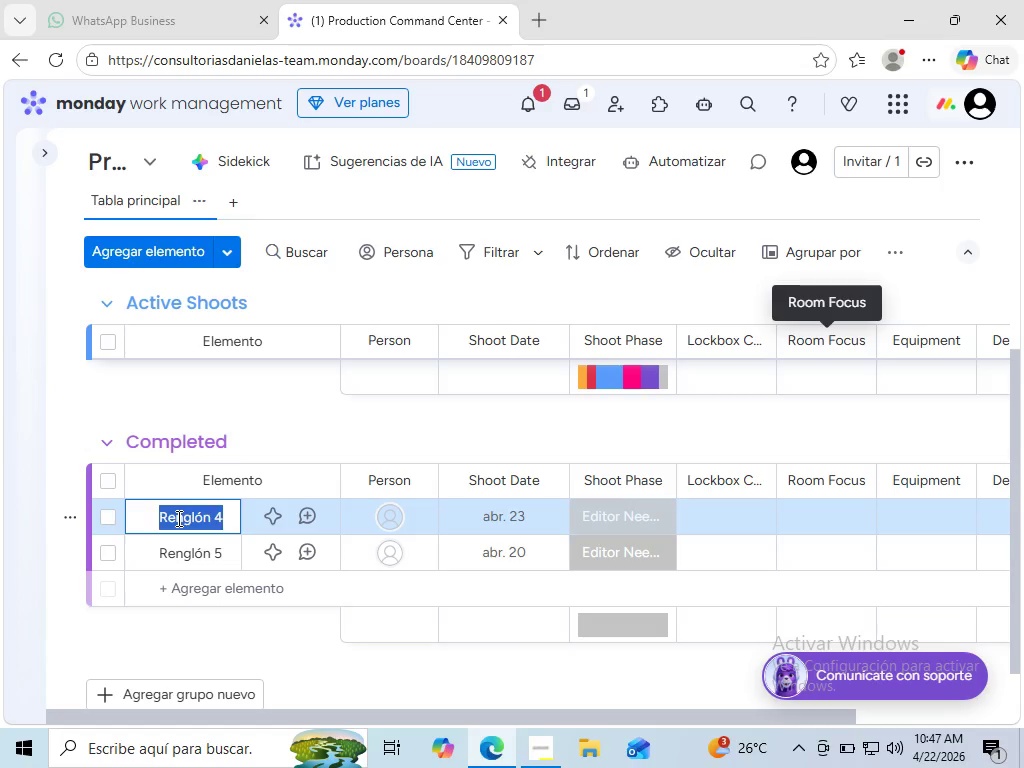 
type(38 Stone)
 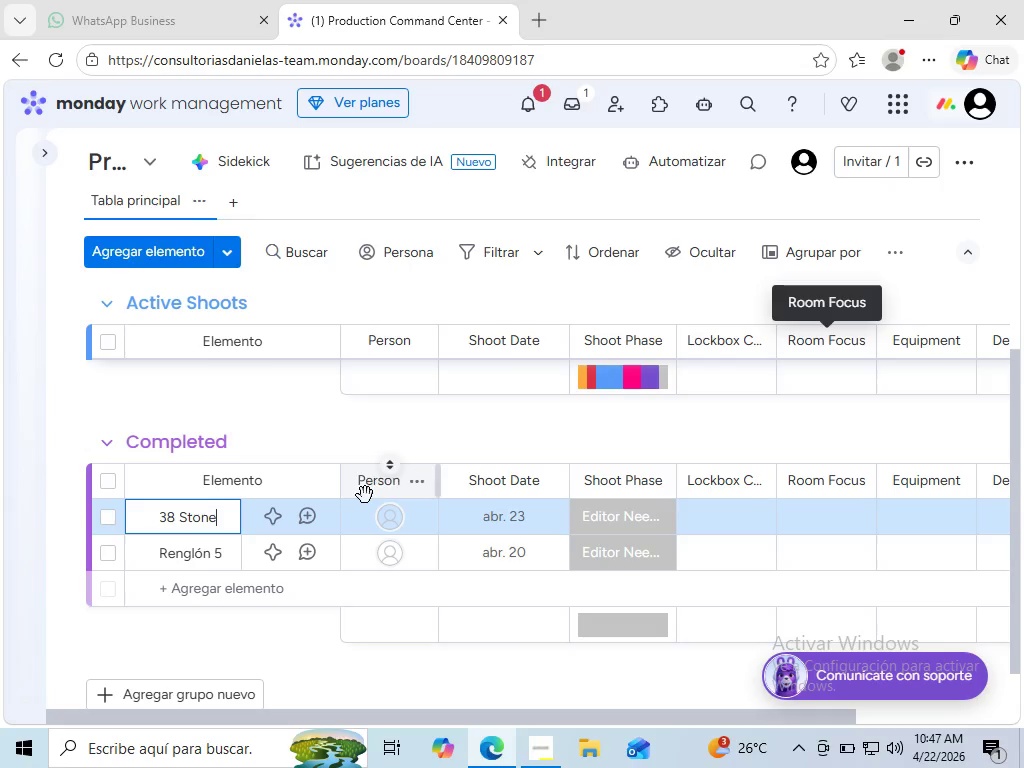 
type(gate)
 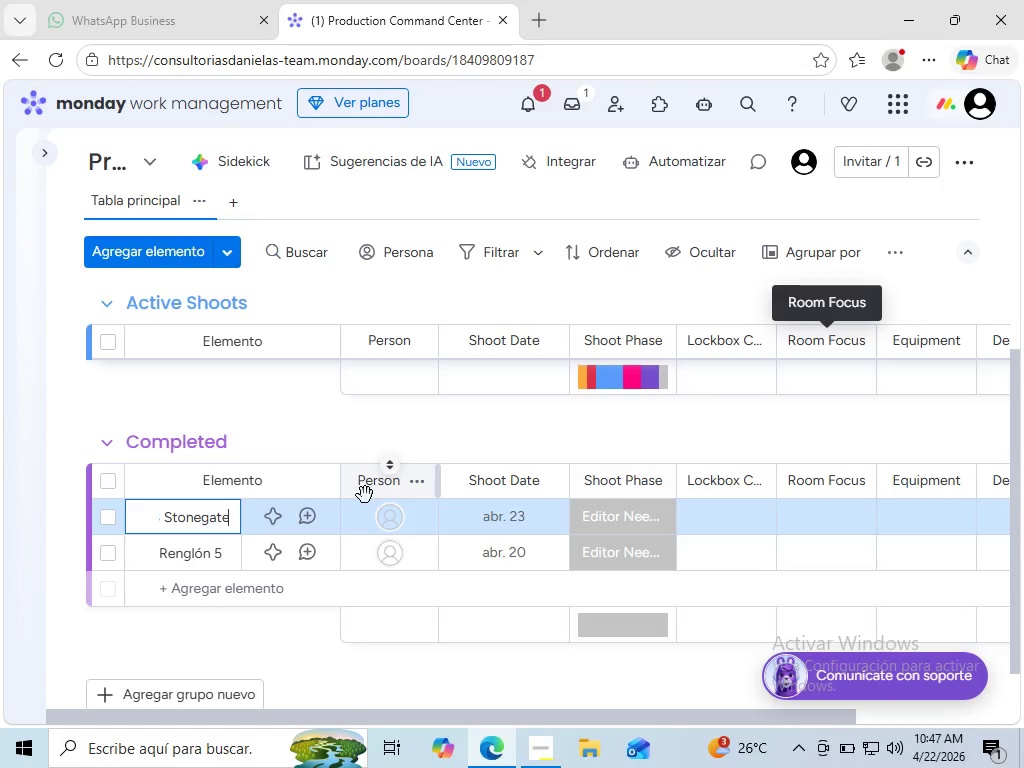 
type( Bivd)
 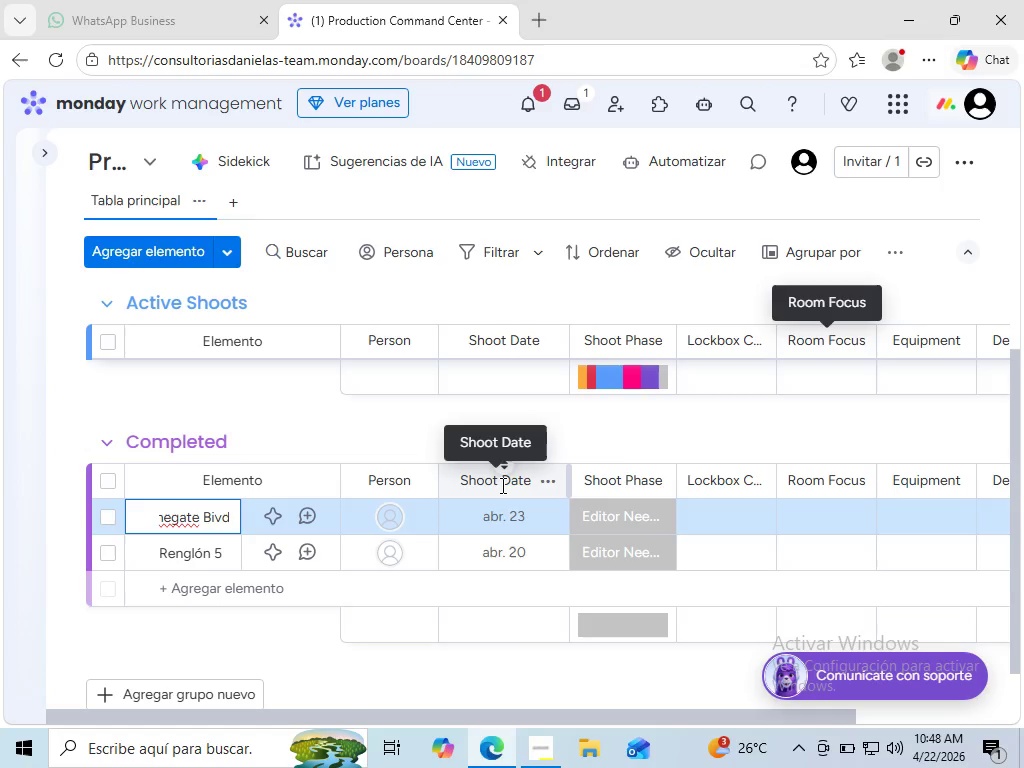 
wait(20.22)
 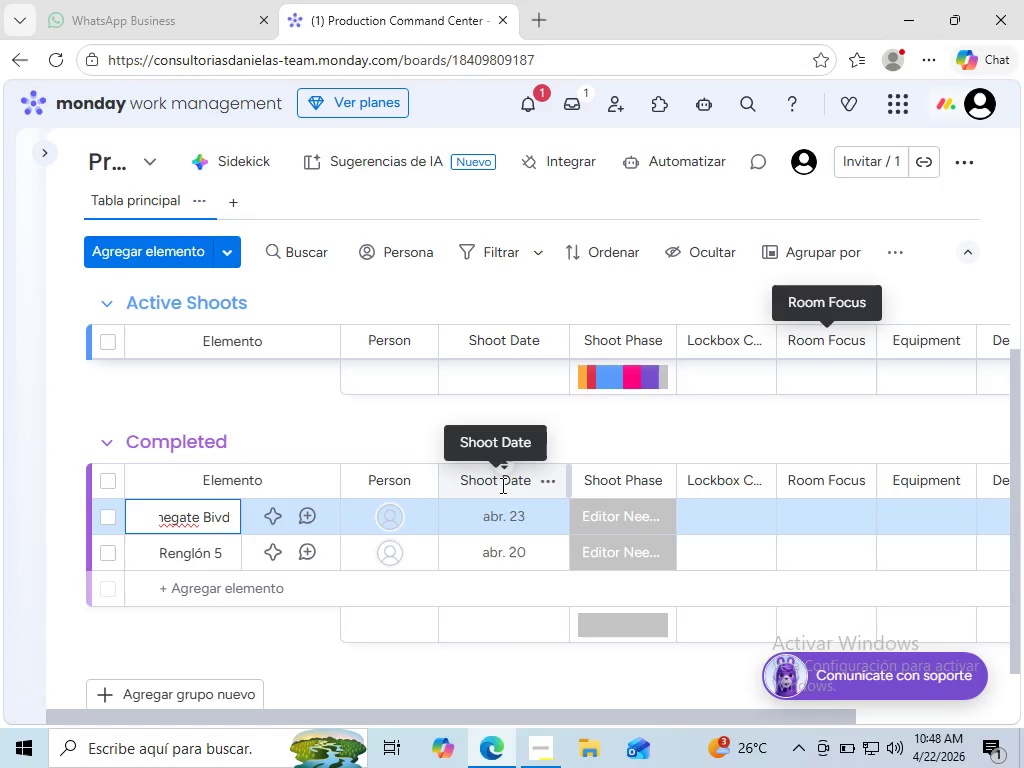 
left_click([492, 520])
 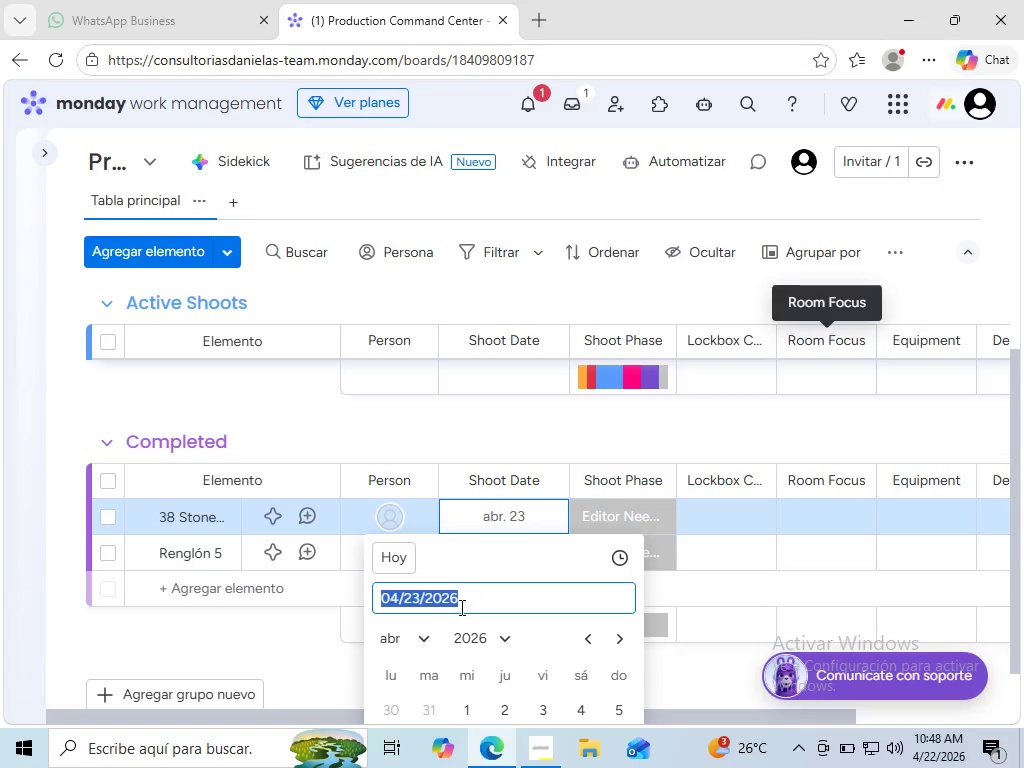 
wait(6.45)
 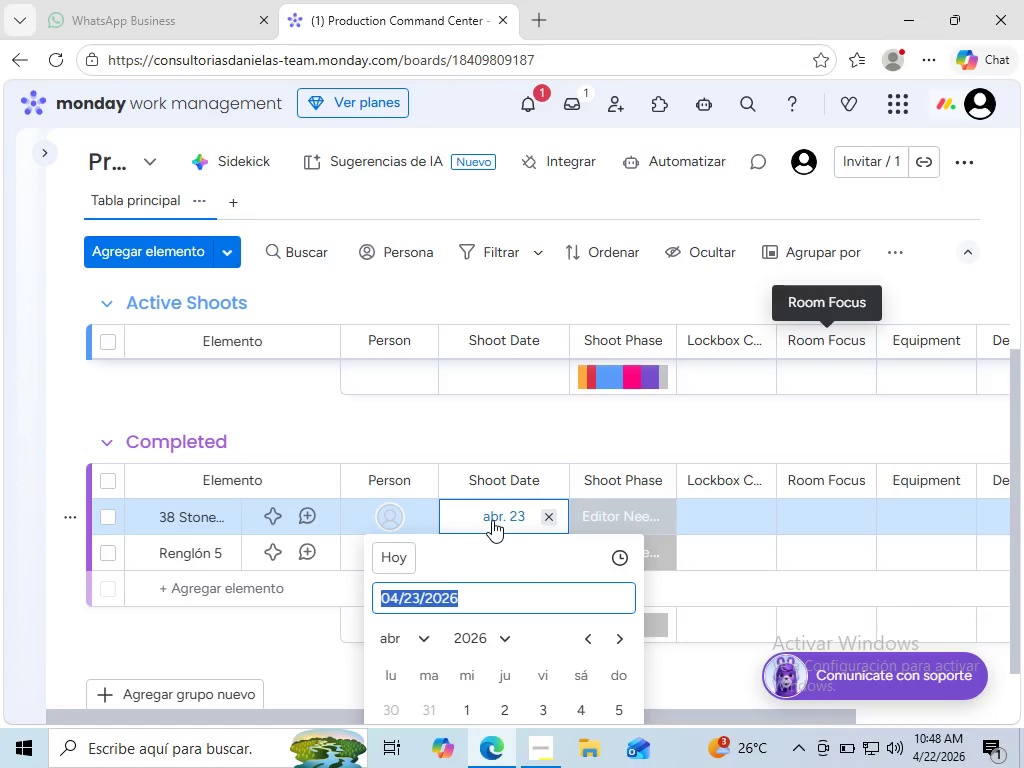 
scroll: coordinate [698, 596], scroll_direction: down, amount: 4.0
 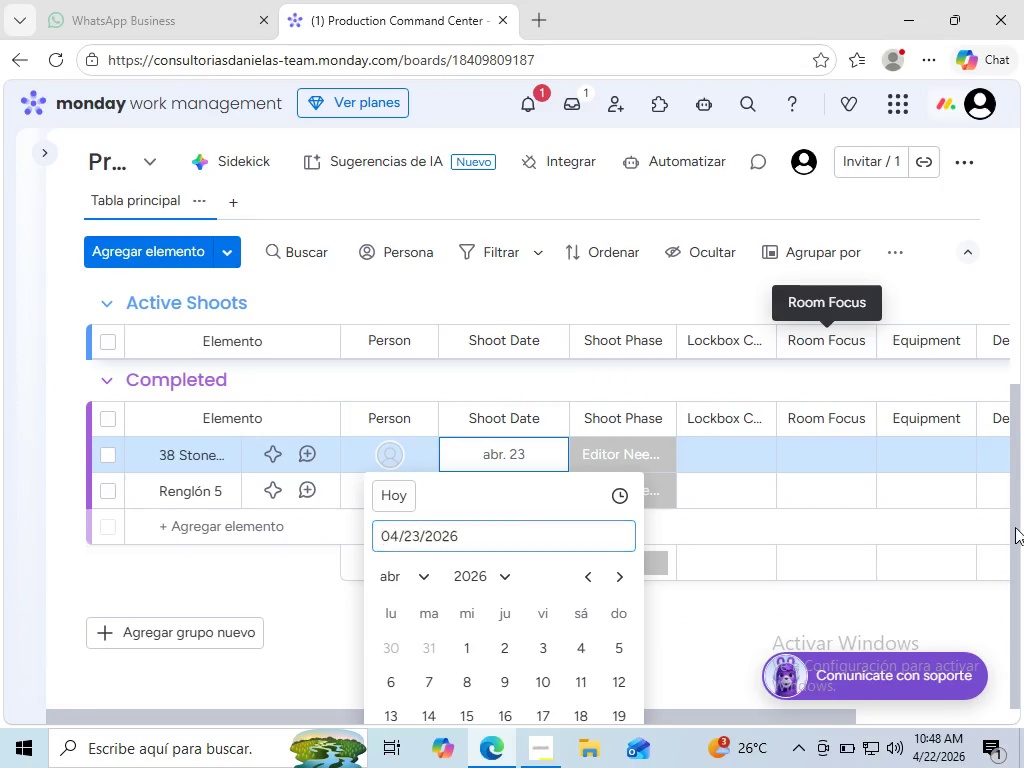 
left_click_drag(start_coordinate=[1013, 507], to_coordinate=[1017, 588])
 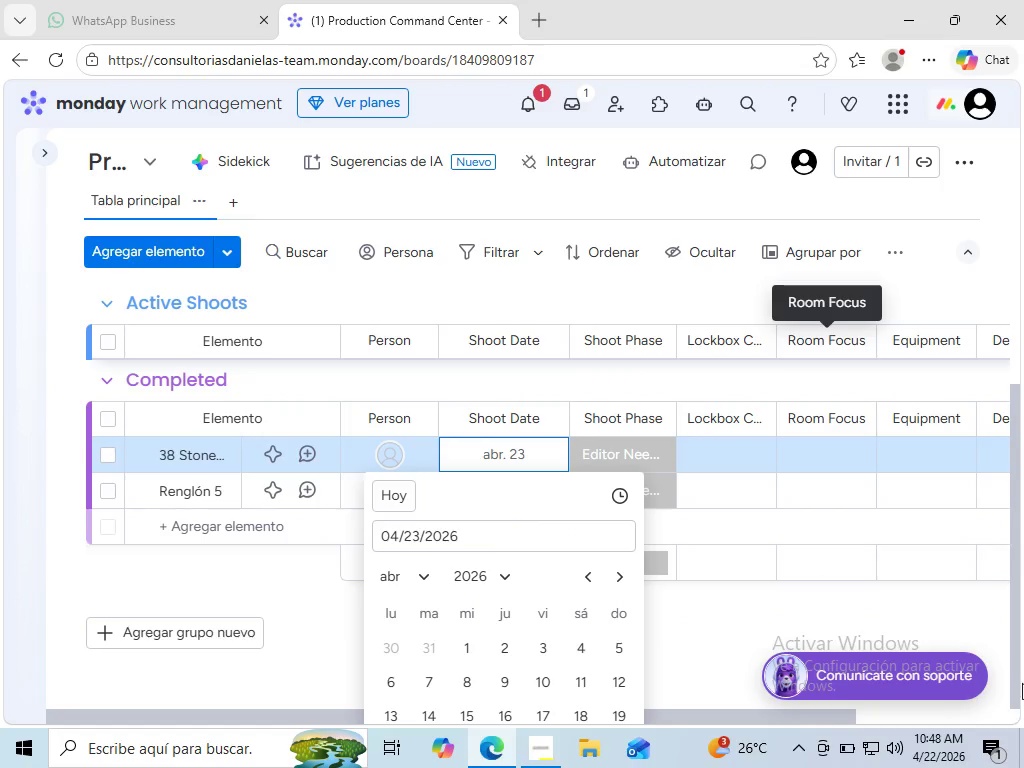 
left_click_drag(start_coordinate=[1017, 602], to_coordinate=[1022, 700])
 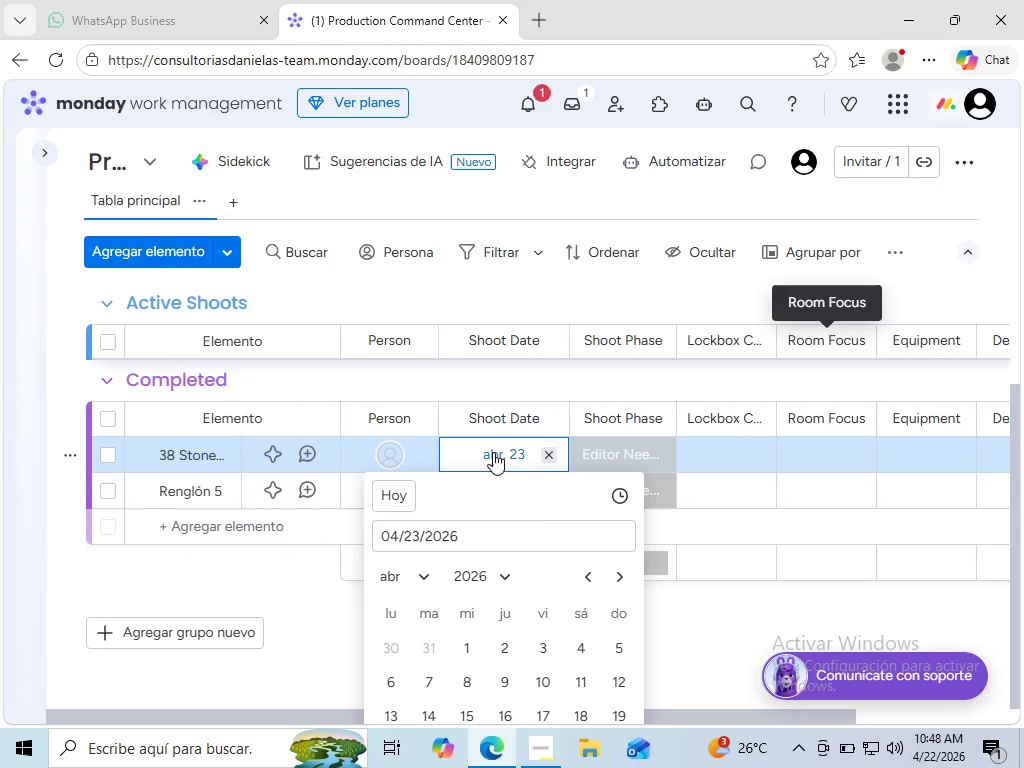 
left_click([483, 446])
 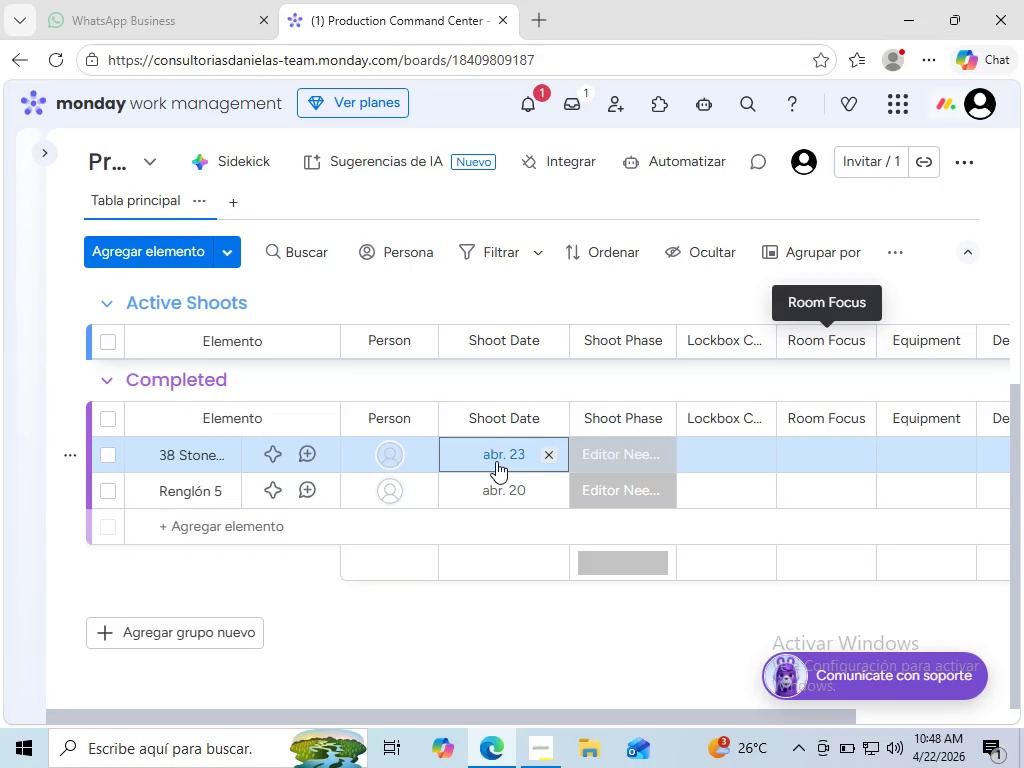 
left_click([496, 461])
 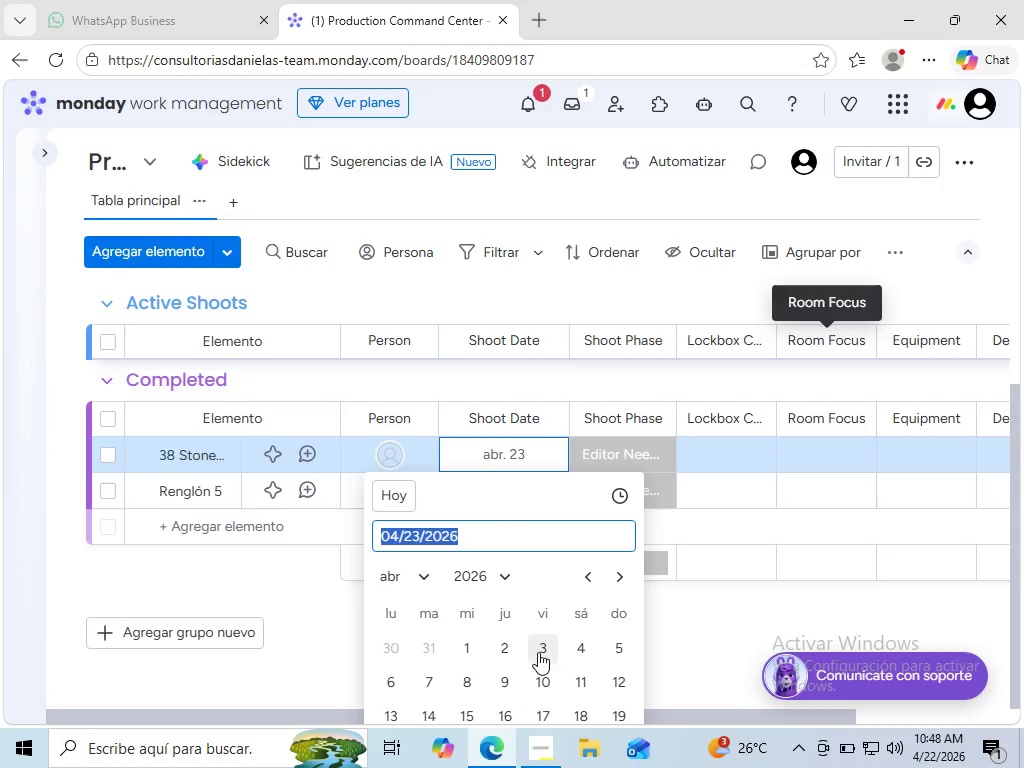 
scroll: coordinate [538, 647], scroll_direction: down, amount: 1.0
 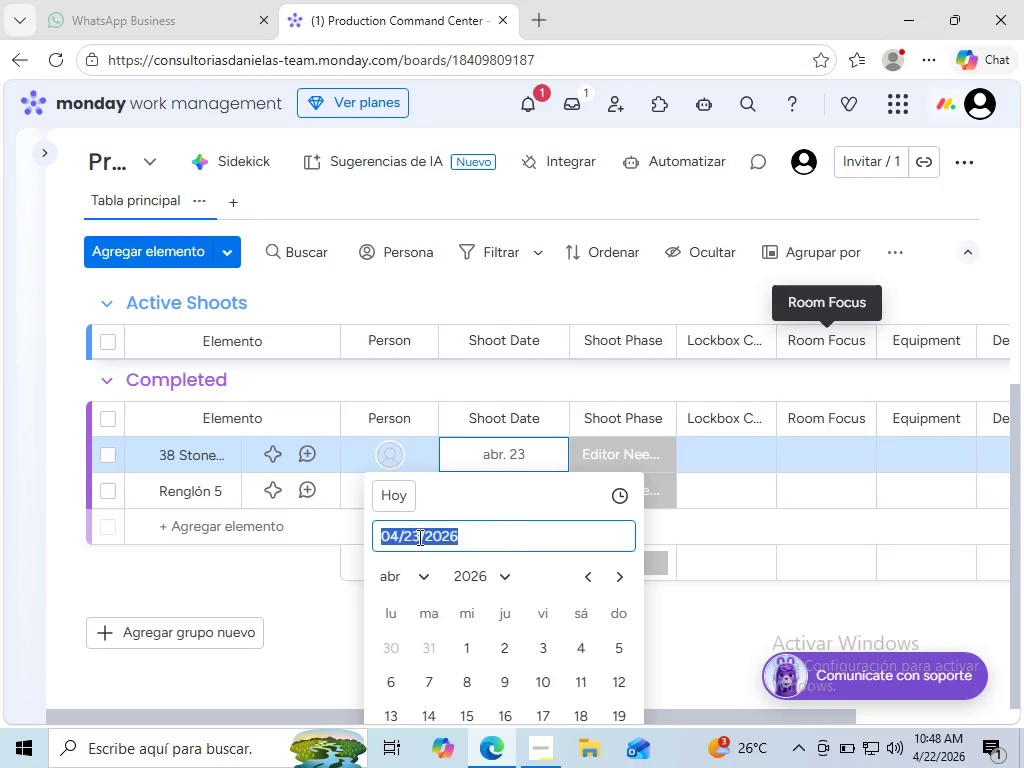 
left_click([418, 537])
 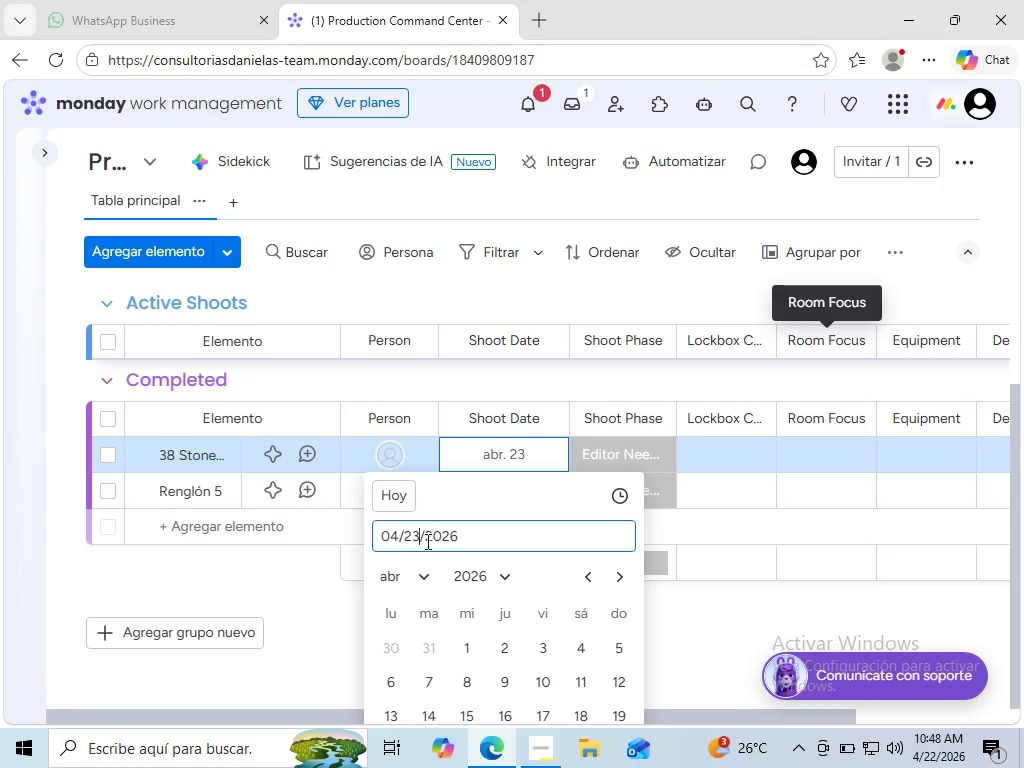 
key(Backspace)
 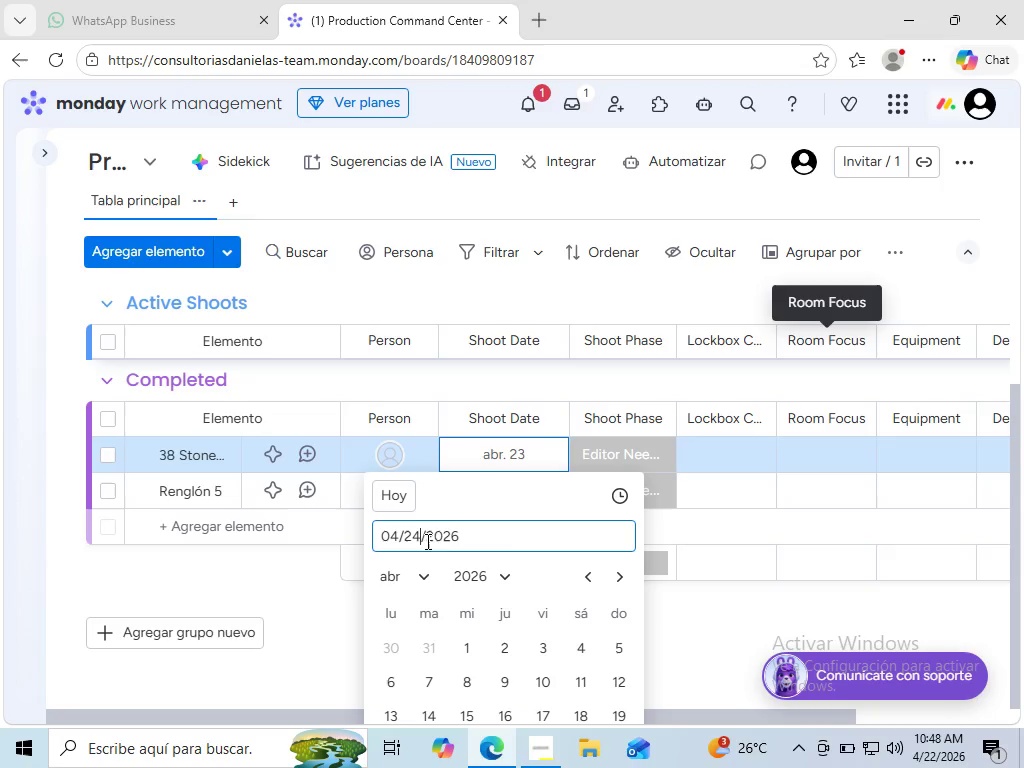 
key(4)
 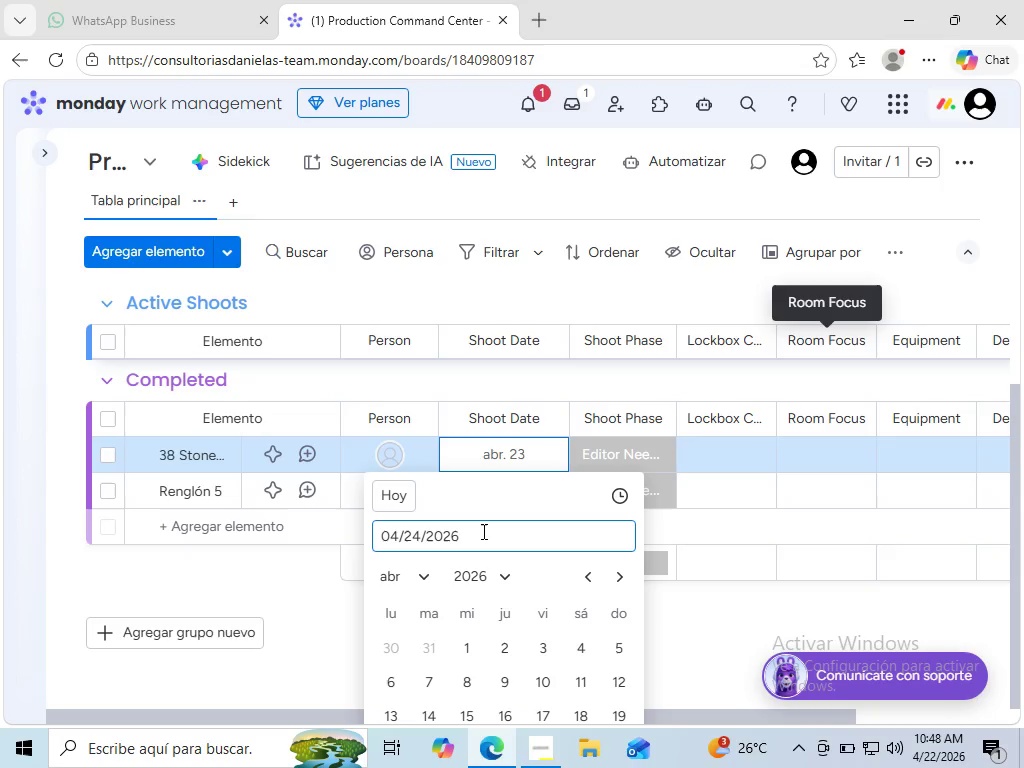 
key(Enter)
 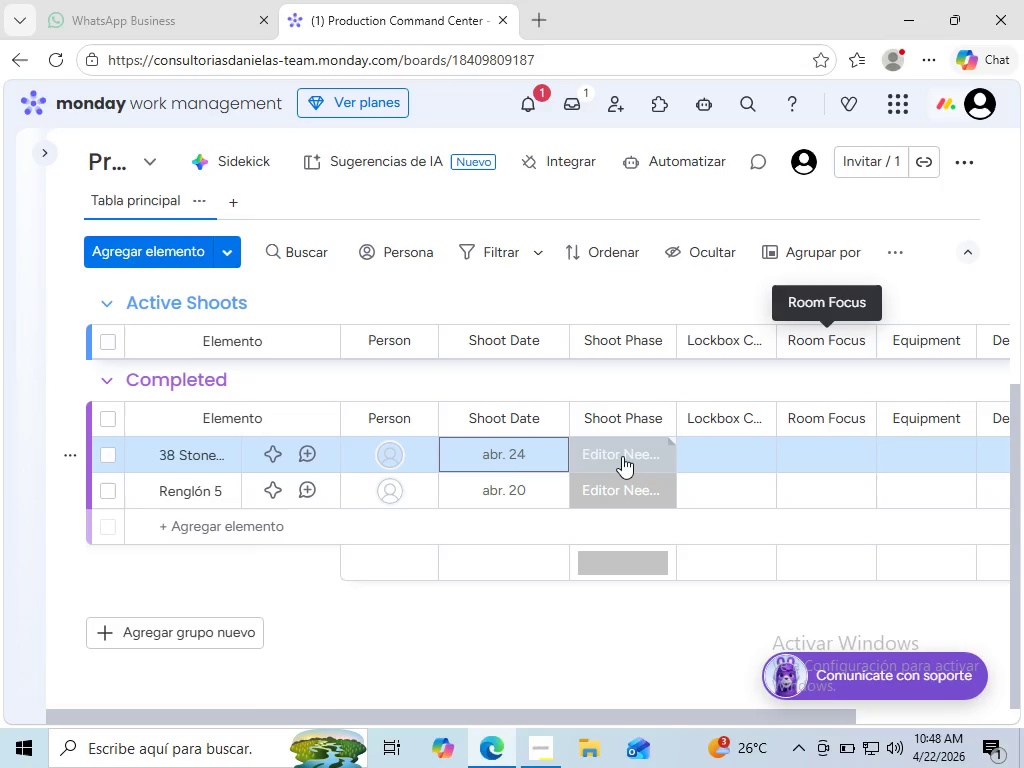 
left_click([622, 456])
 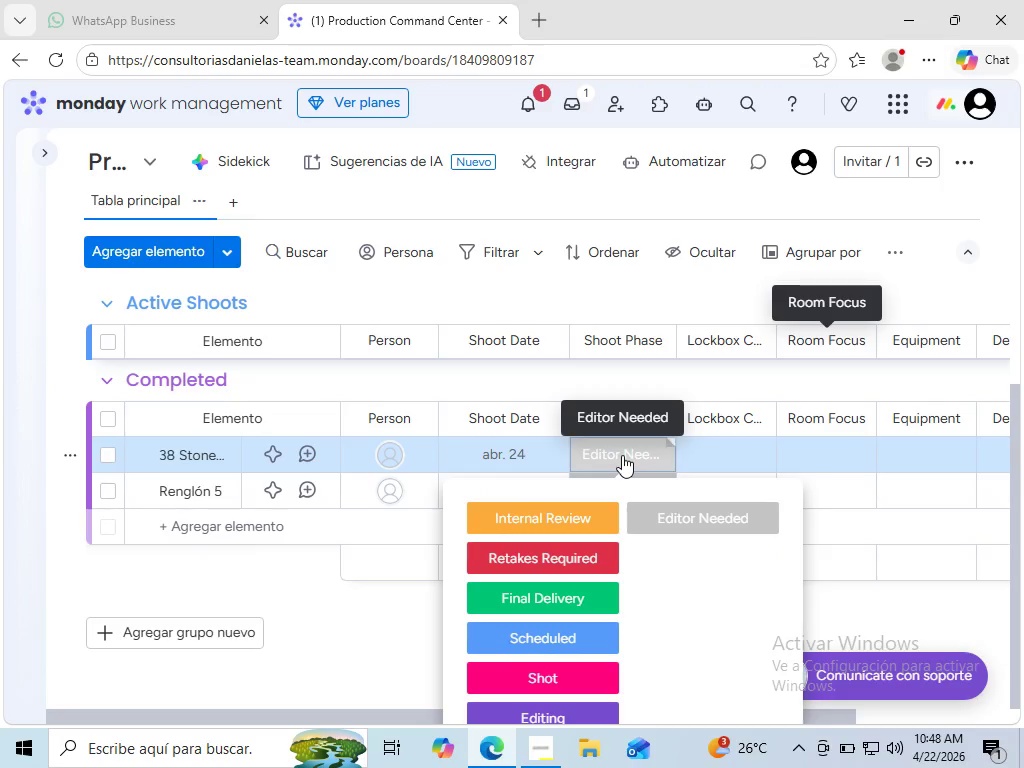 
left_click([548, 593])
 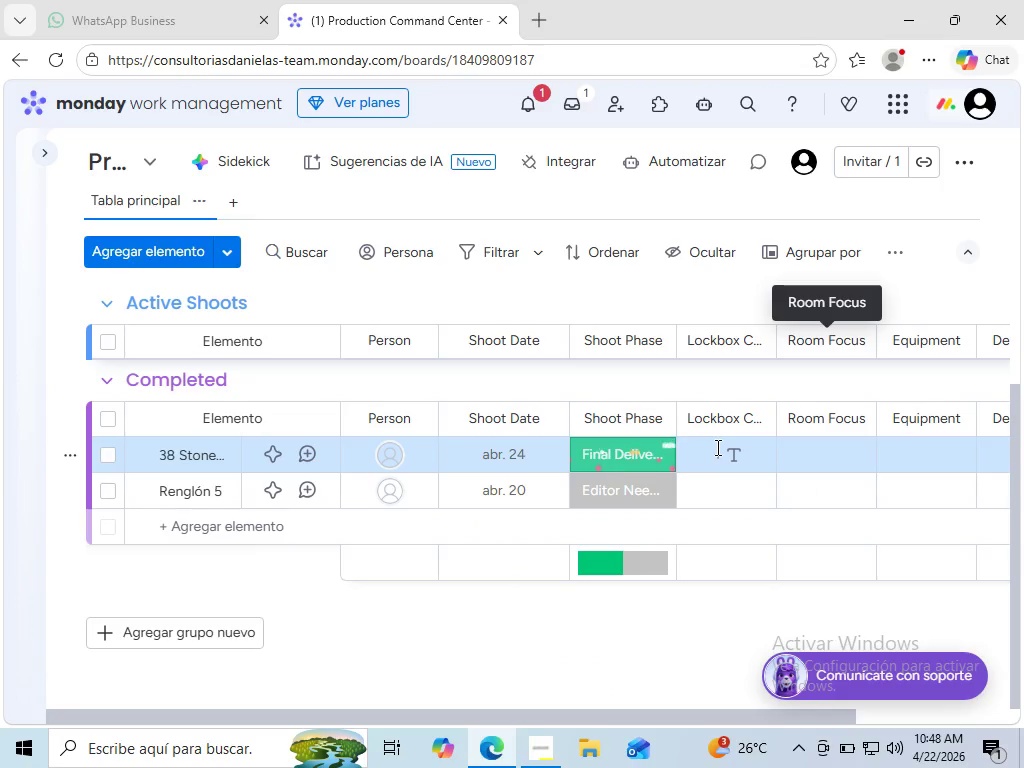 
left_click([716, 447])
 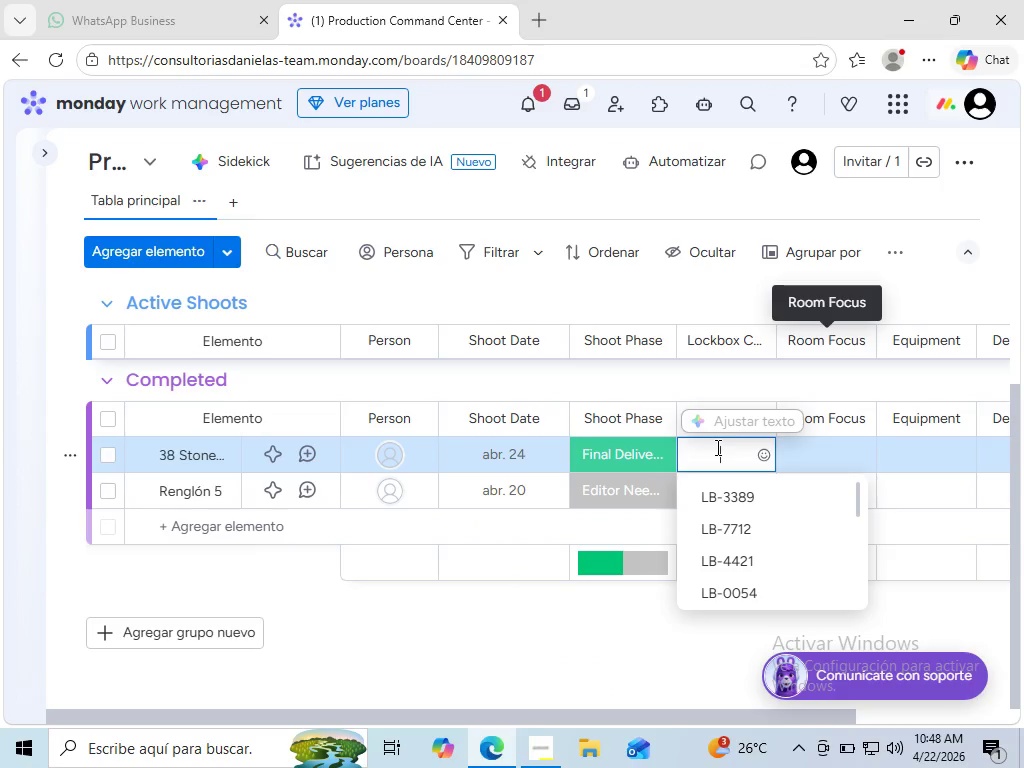 
type(LB - )
 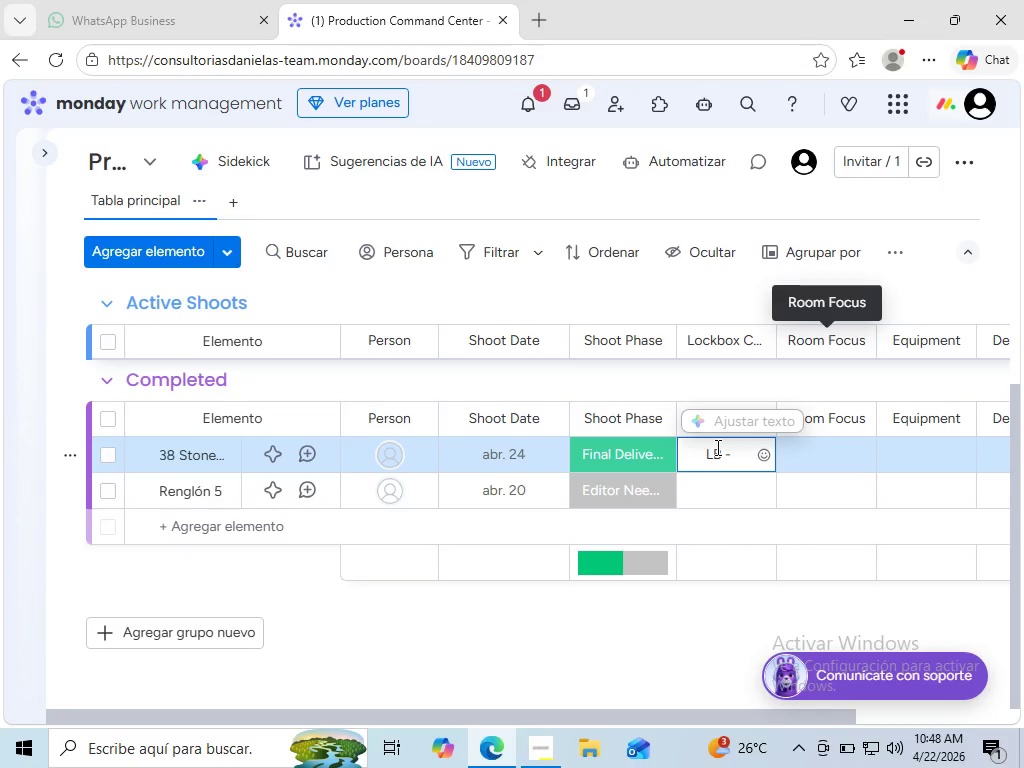 
type(3365)
 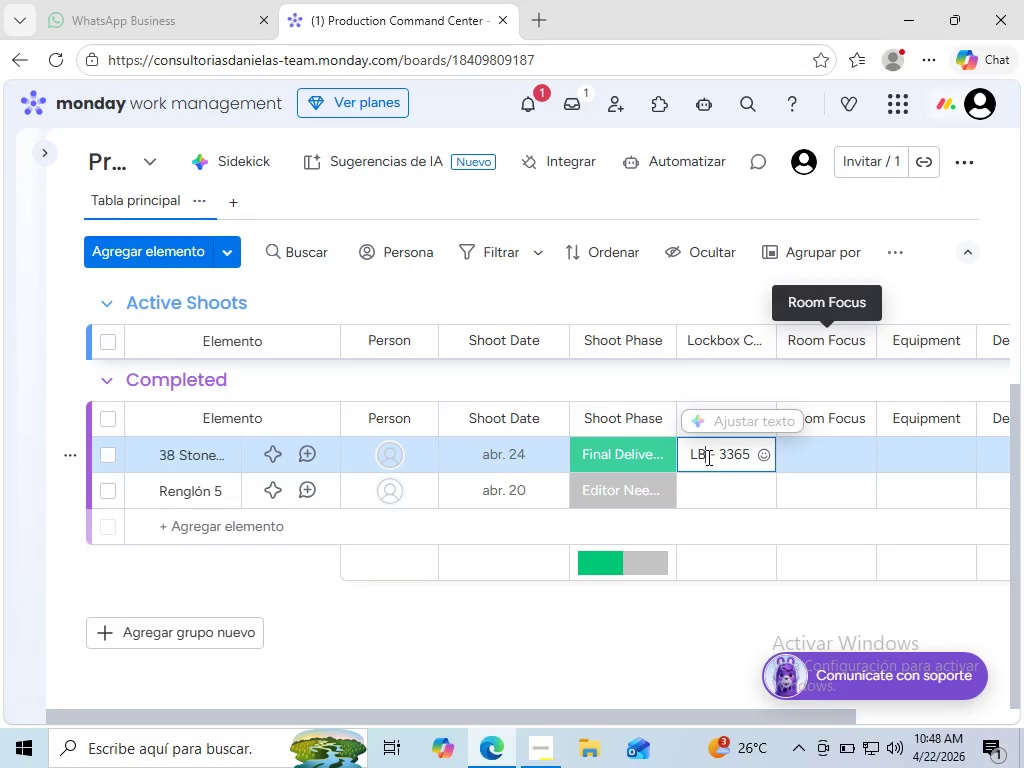 
left_click([707, 456])
 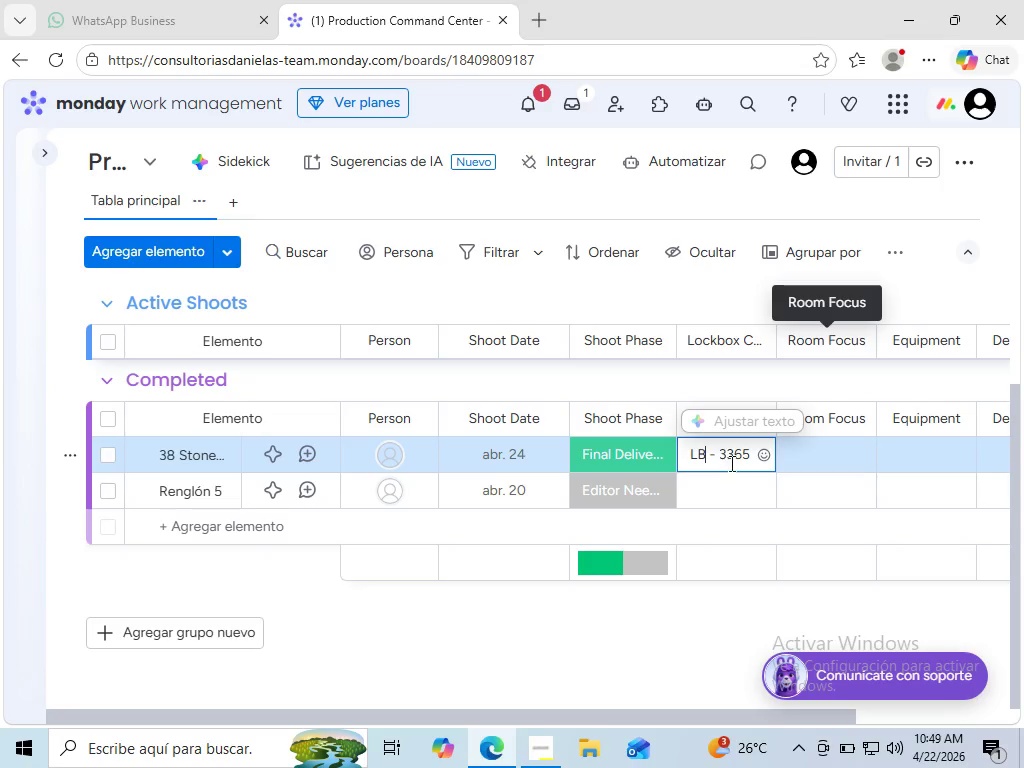 
key(Delete)
 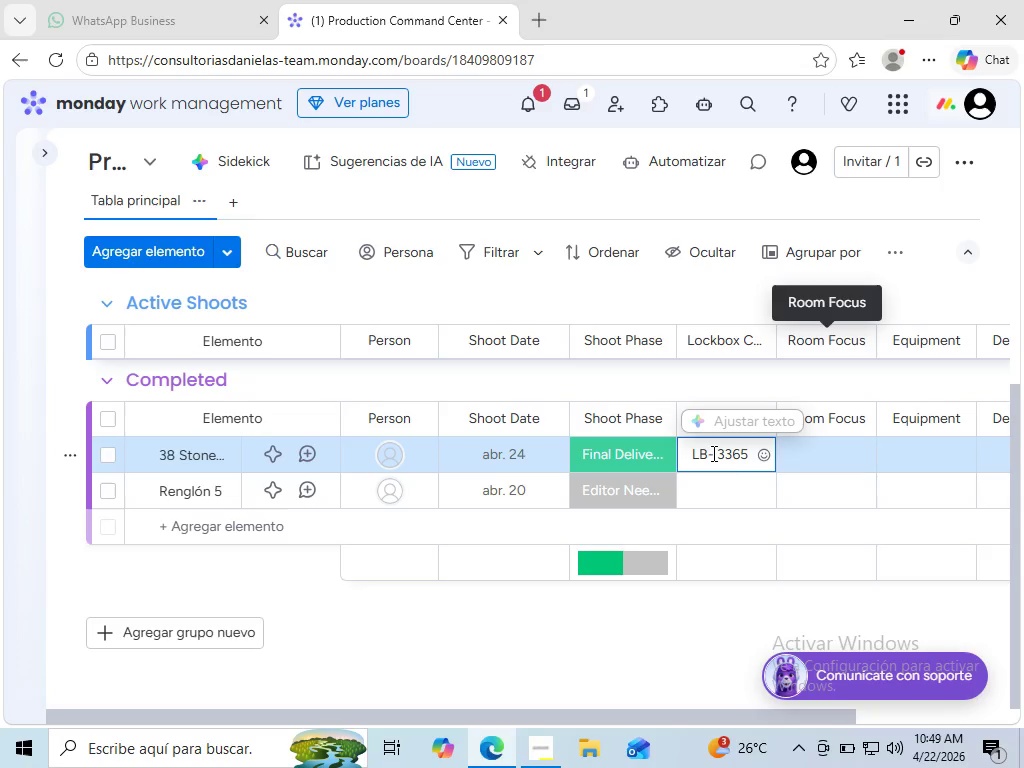 
left_click([712, 453])
 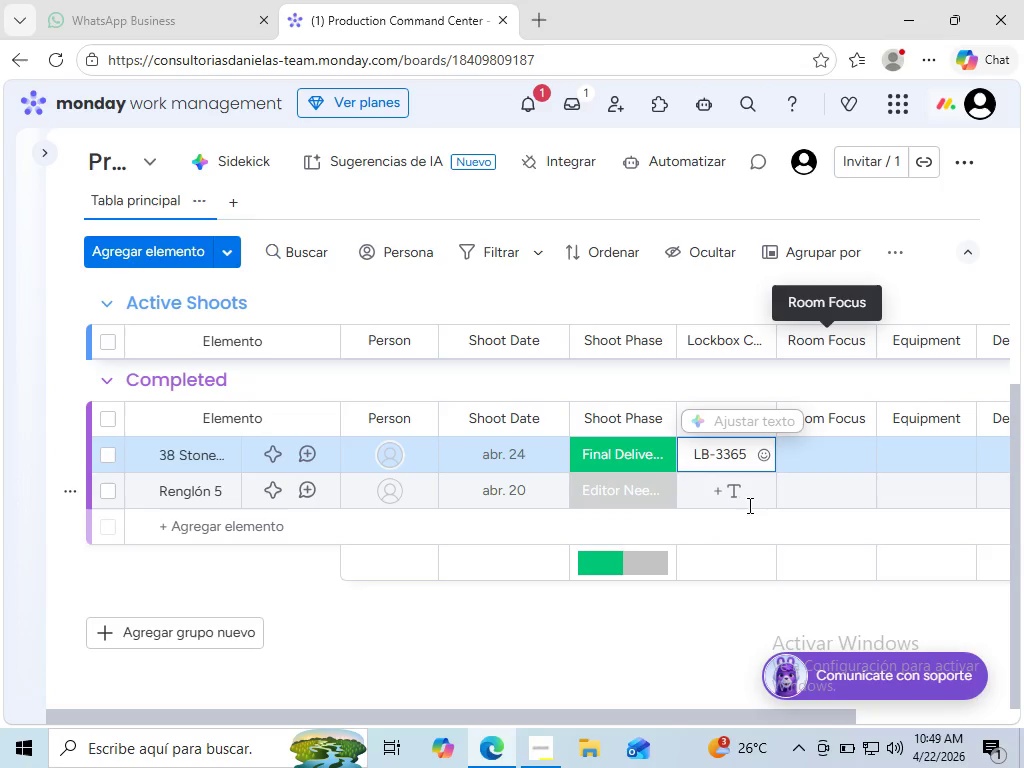 
key(Delete)
 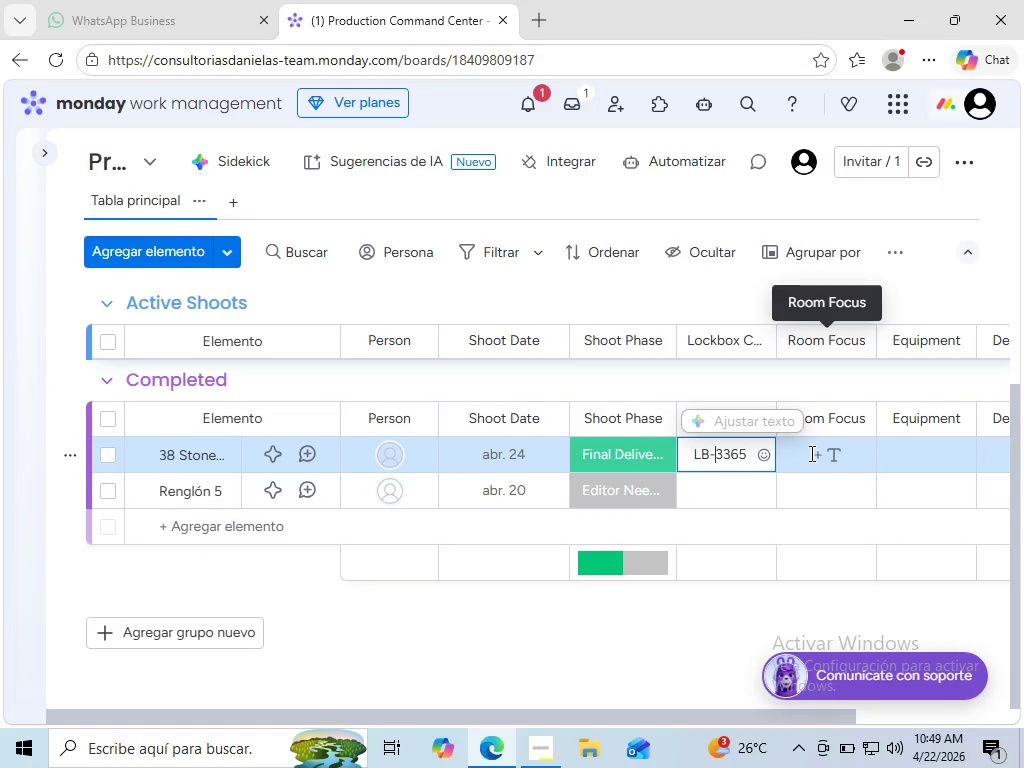 
left_click([810, 453])
 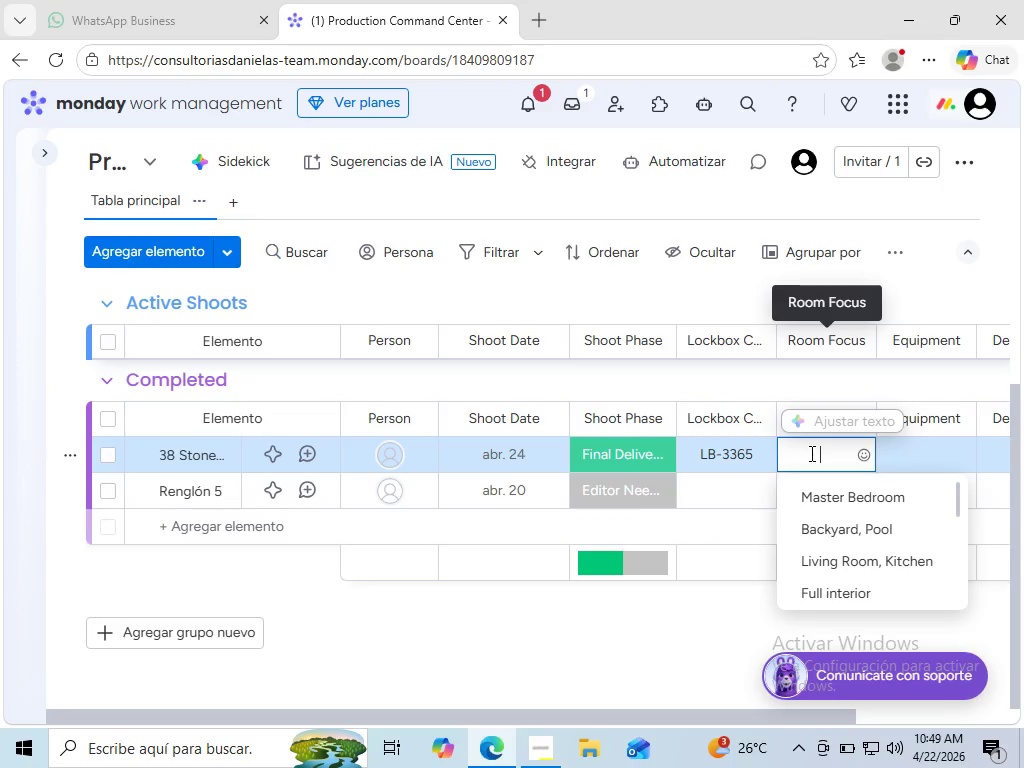 
left_click([846, 592])
 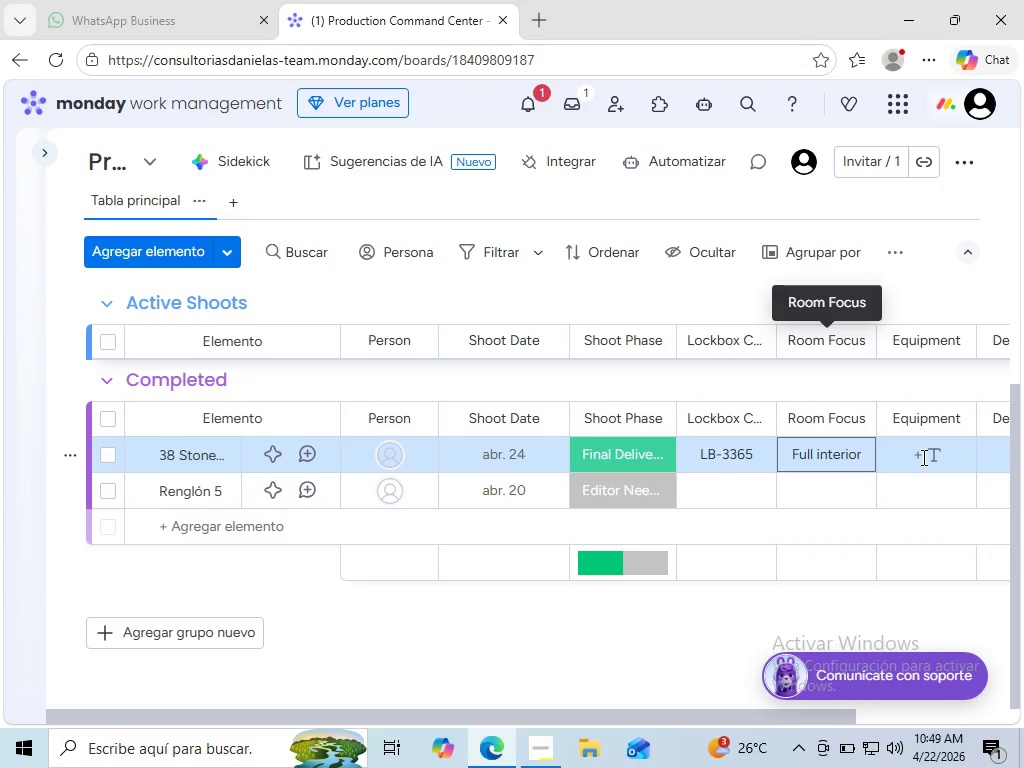 
left_click([922, 457])
 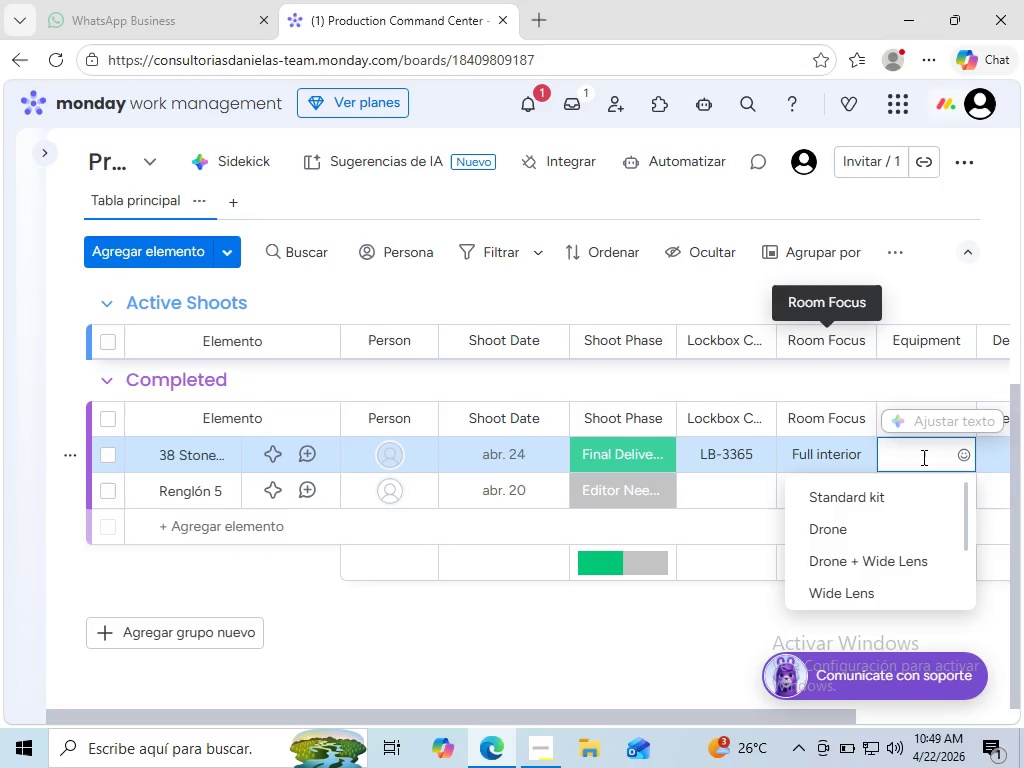 
left_click([886, 498])
 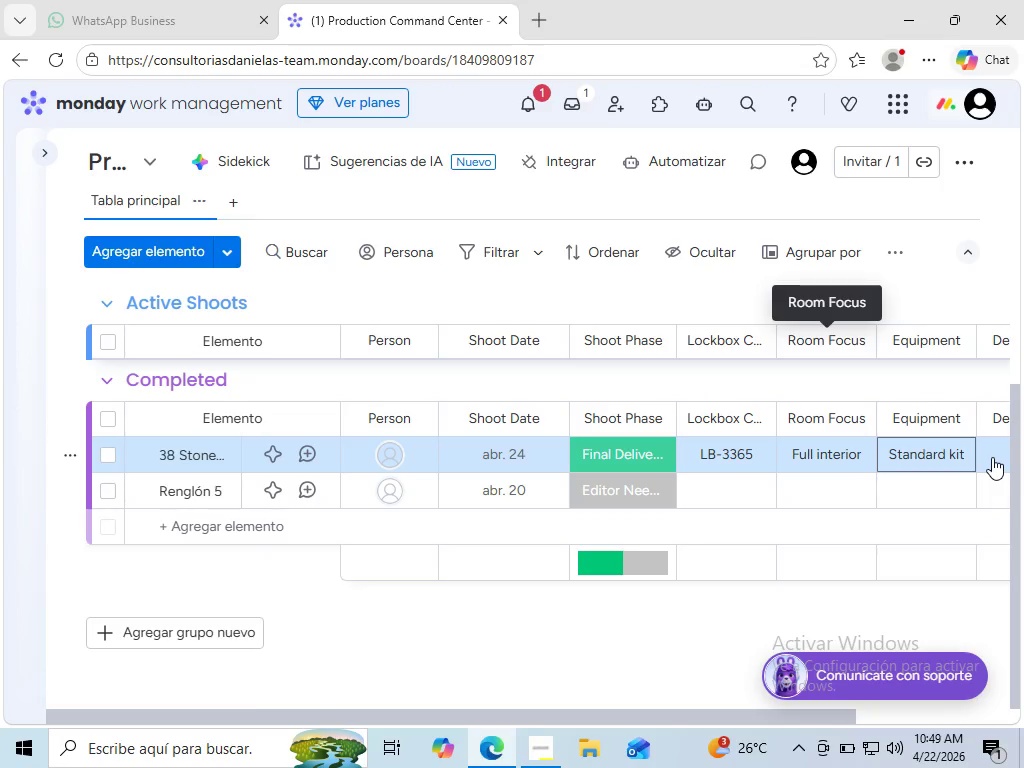 
left_click([992, 457])
 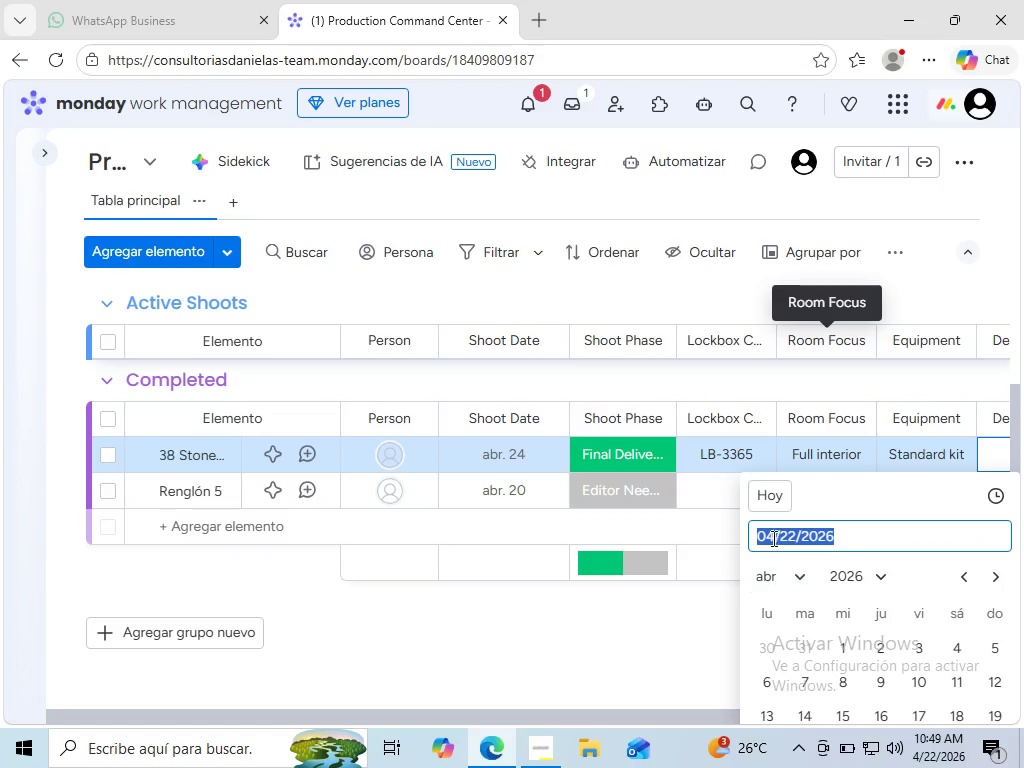 
left_click([795, 527])
 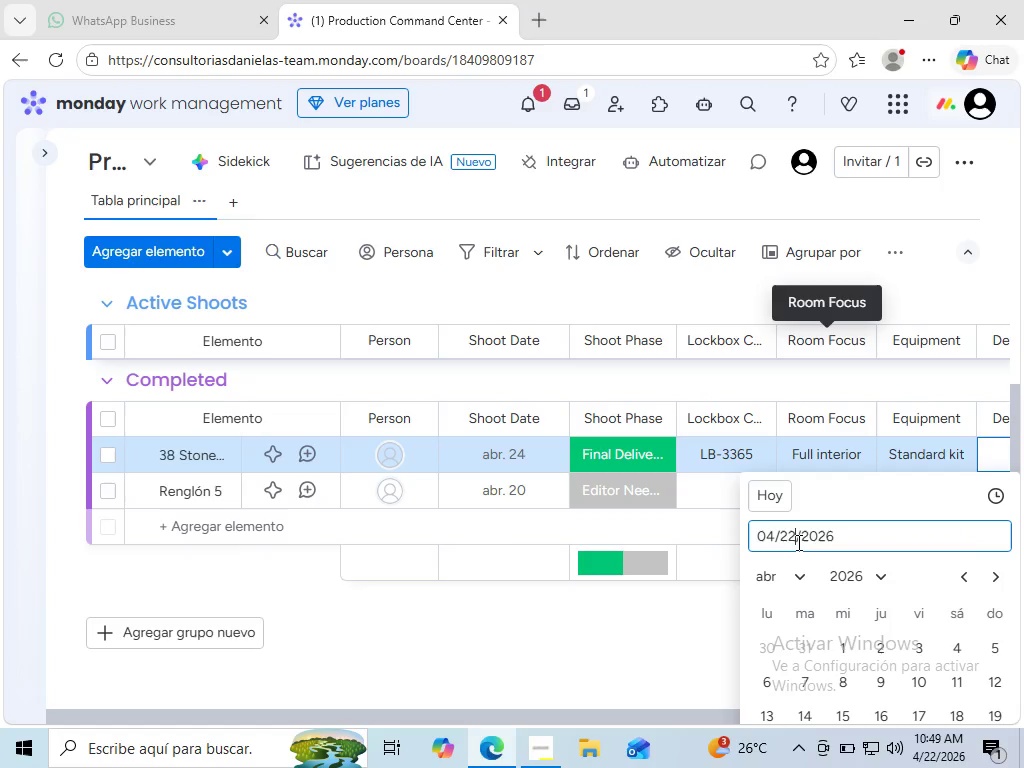 
key(Backspace)
 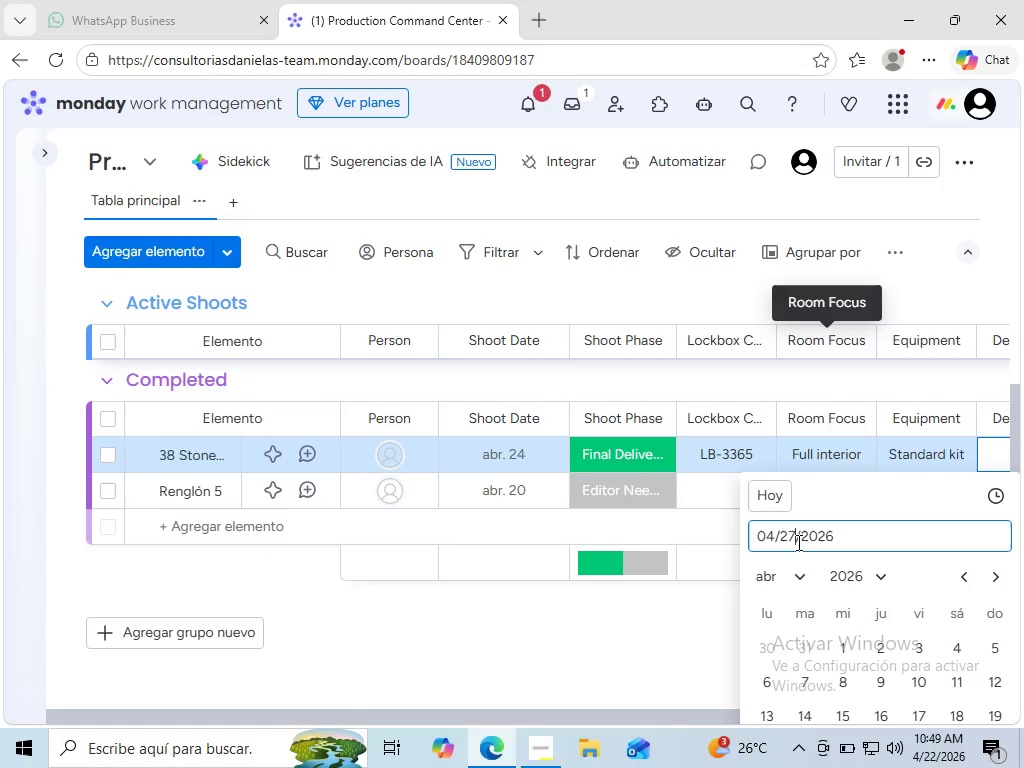 
key(7)
 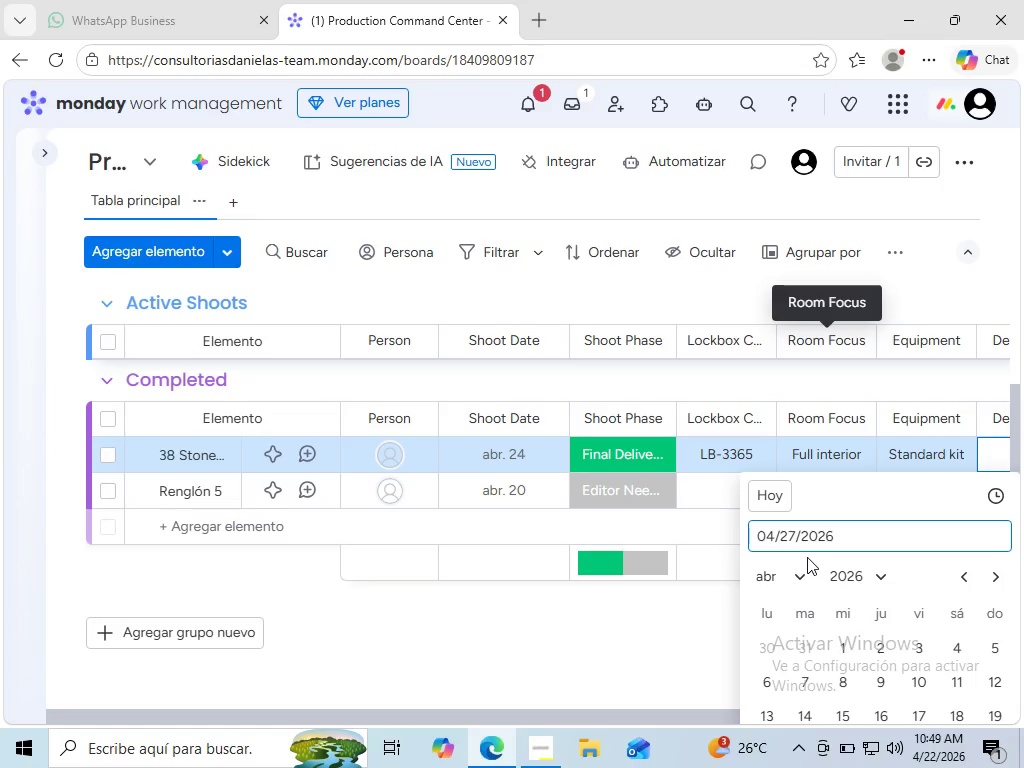 
key(Enter)
 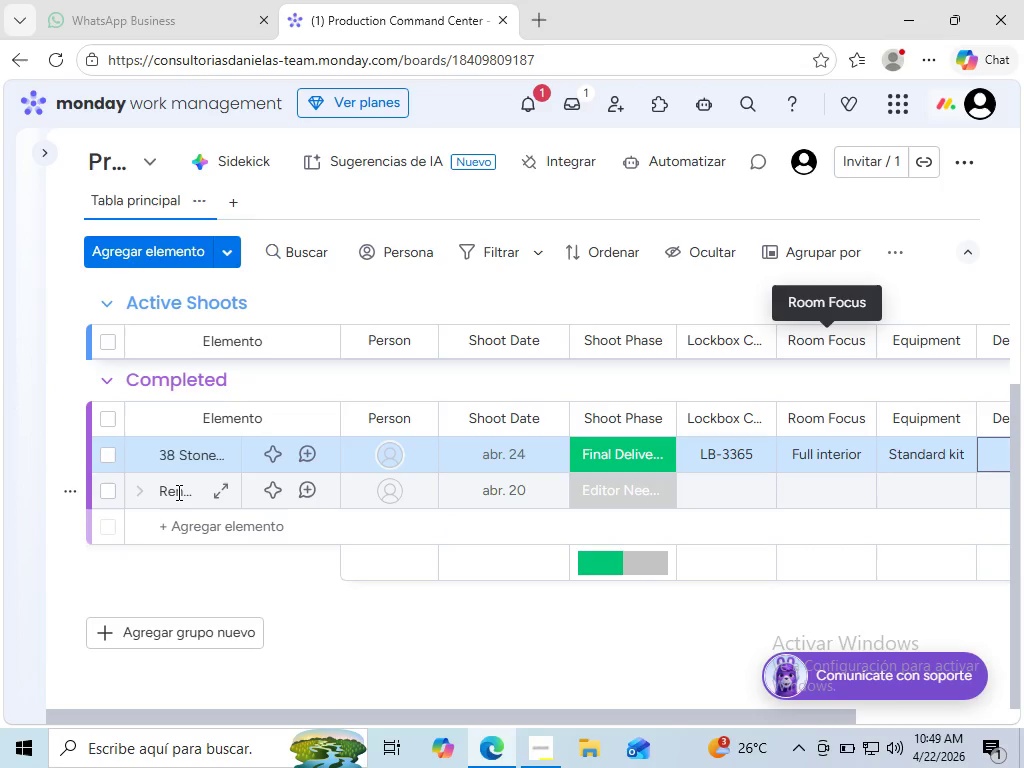 
double_click([177, 492])
 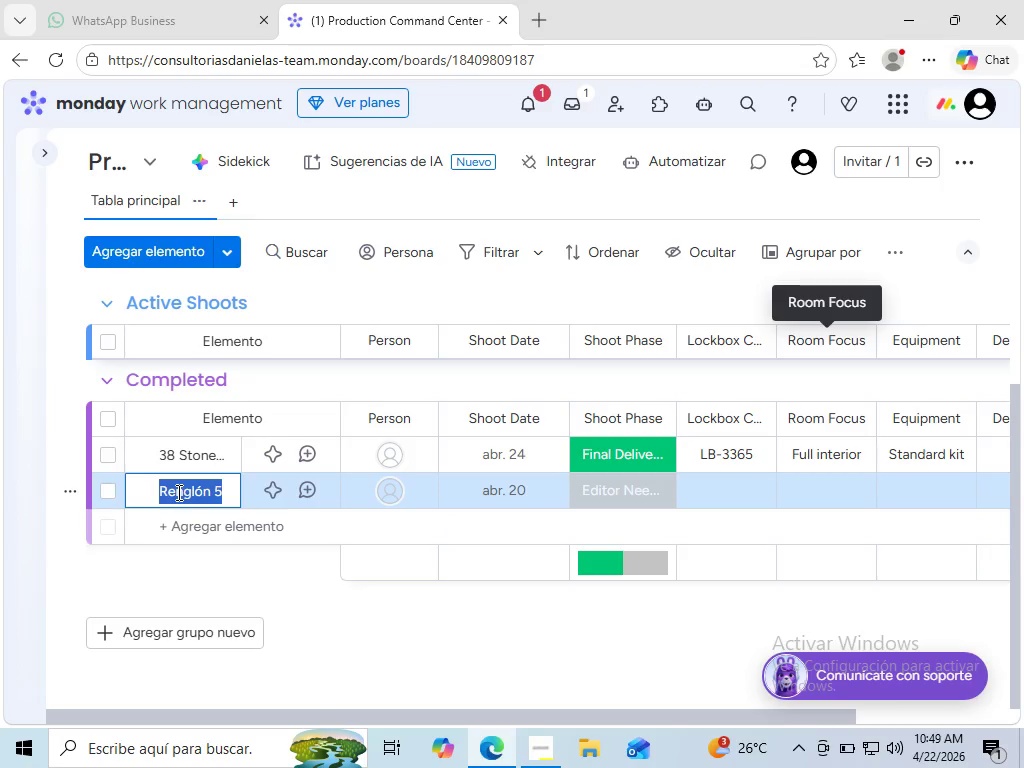 
triple_click([177, 492])
 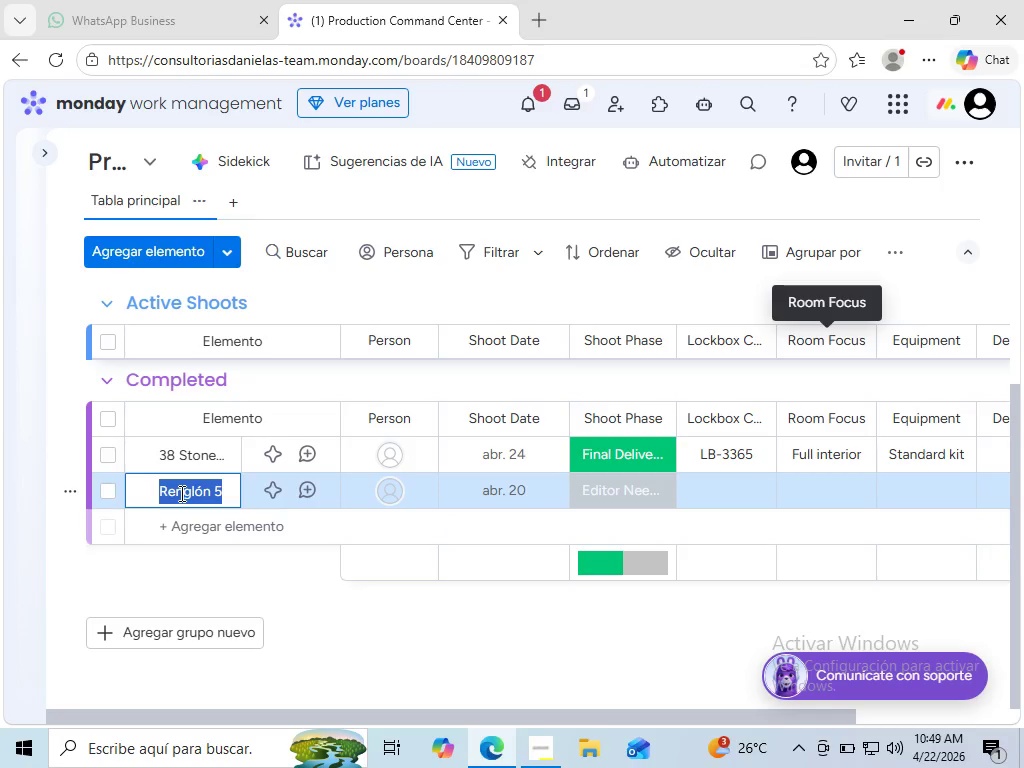 
type(115 mAGNOLIA 115 m)
key(Backspace)
type(Magnolia Way)
 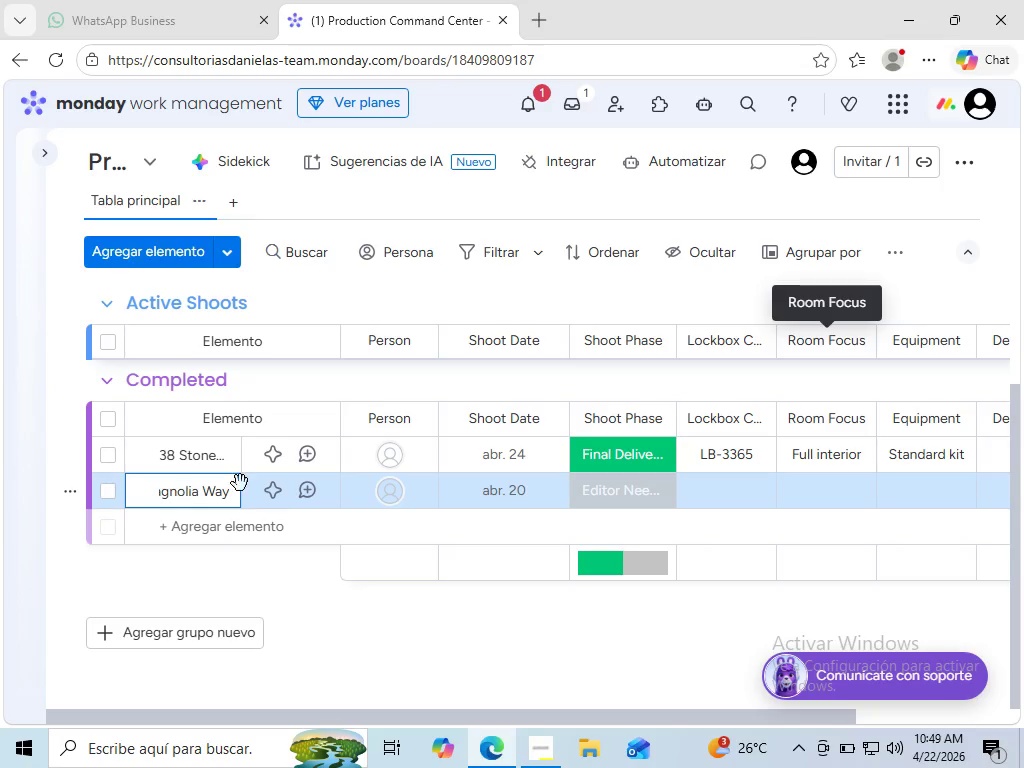 
left_click([490, 486])
 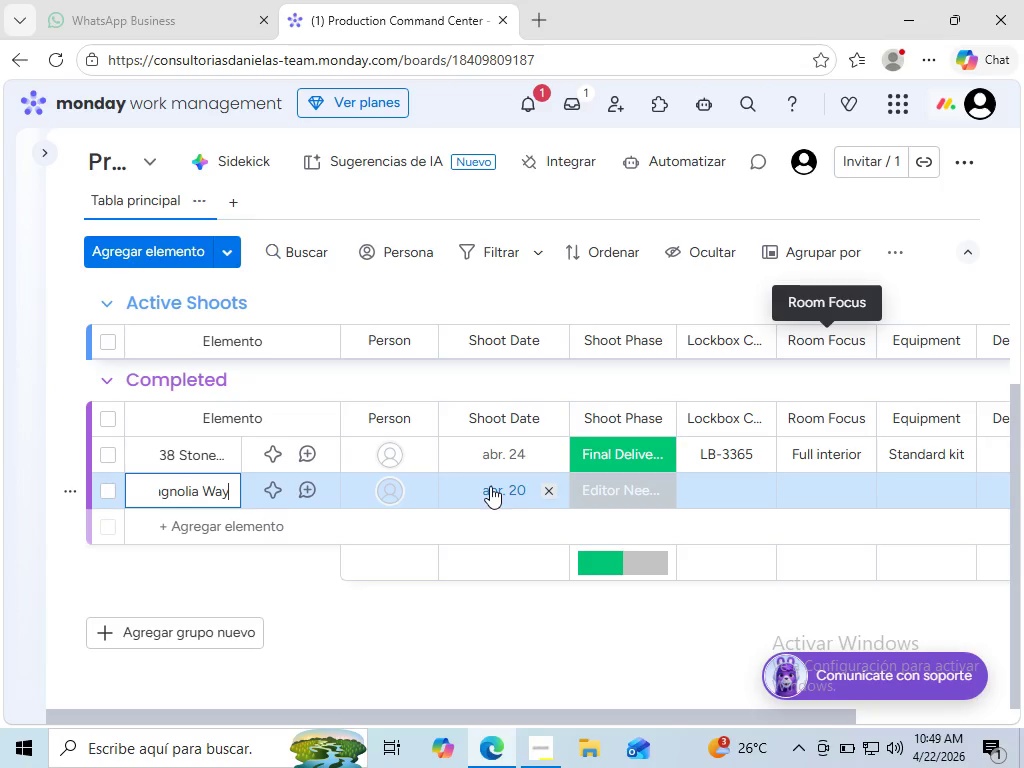 
mouse_move([470, 497])
 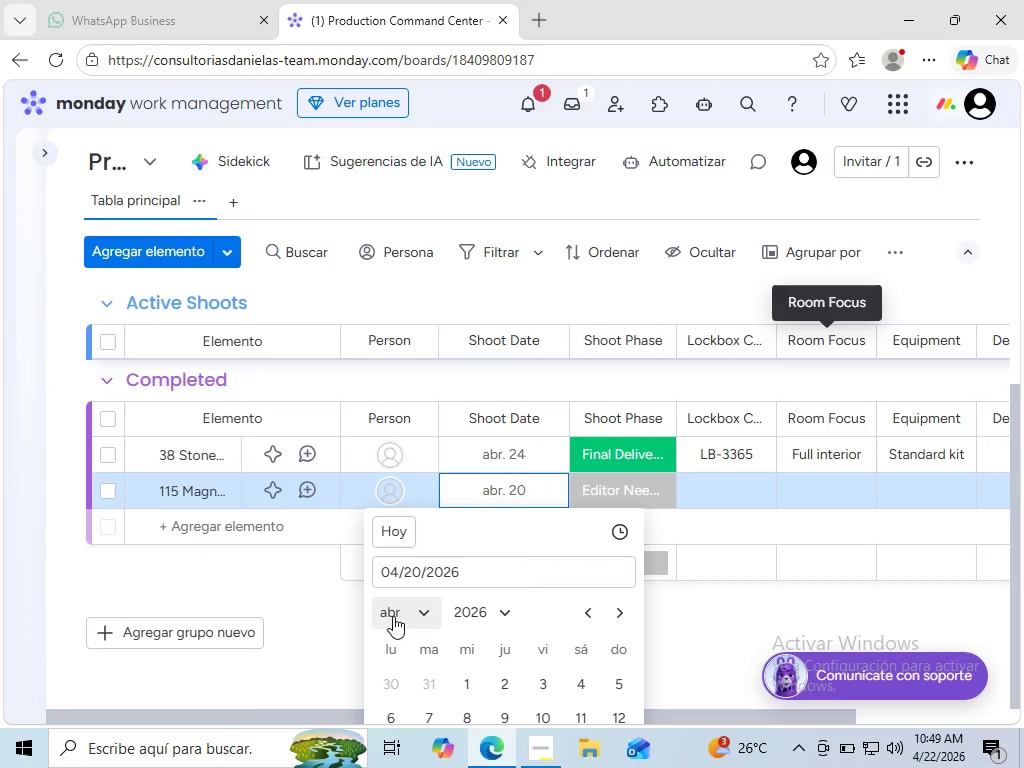 
left_click([393, 616])
 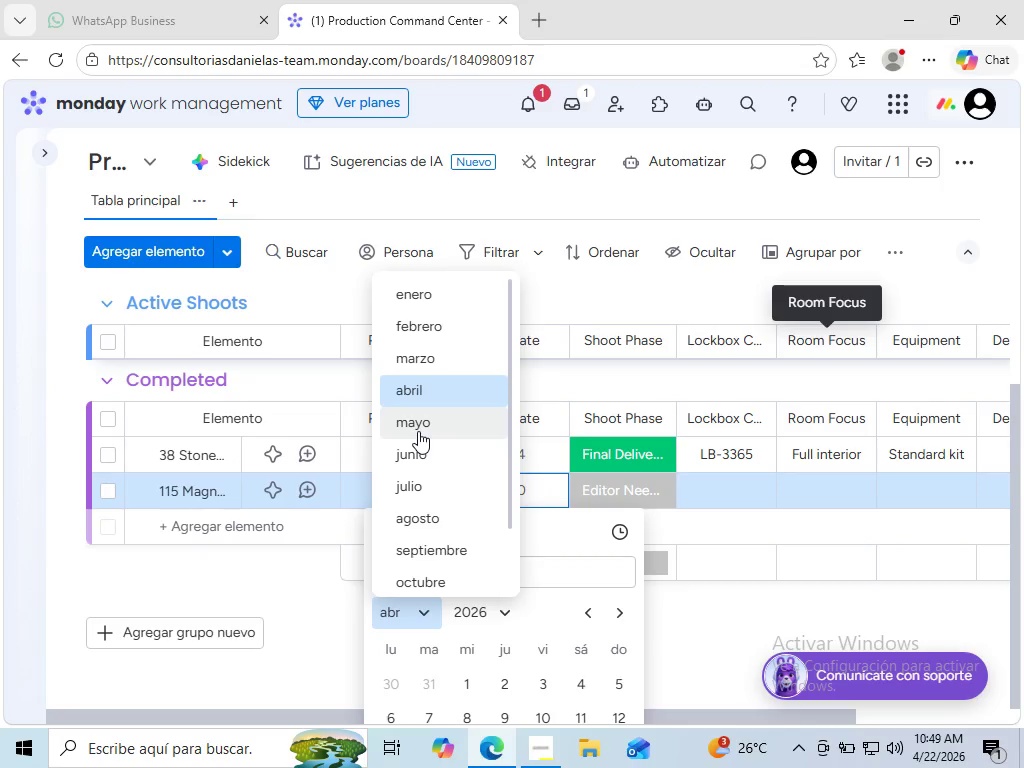 
left_click([418, 431])
 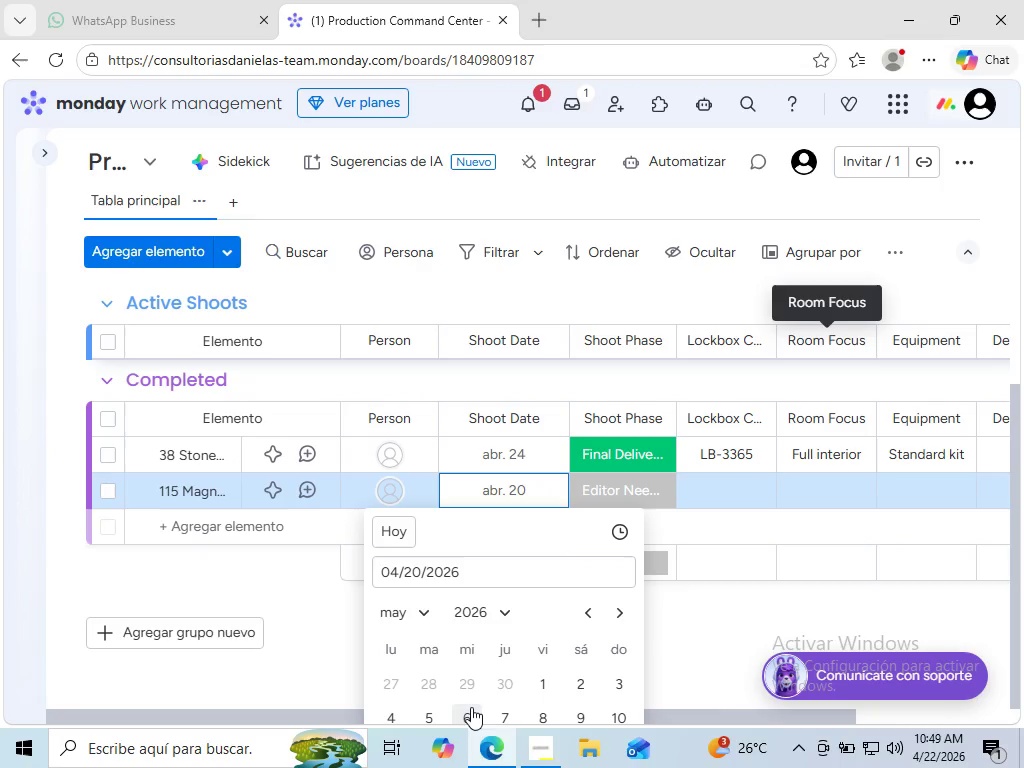 
left_click([471, 707])
 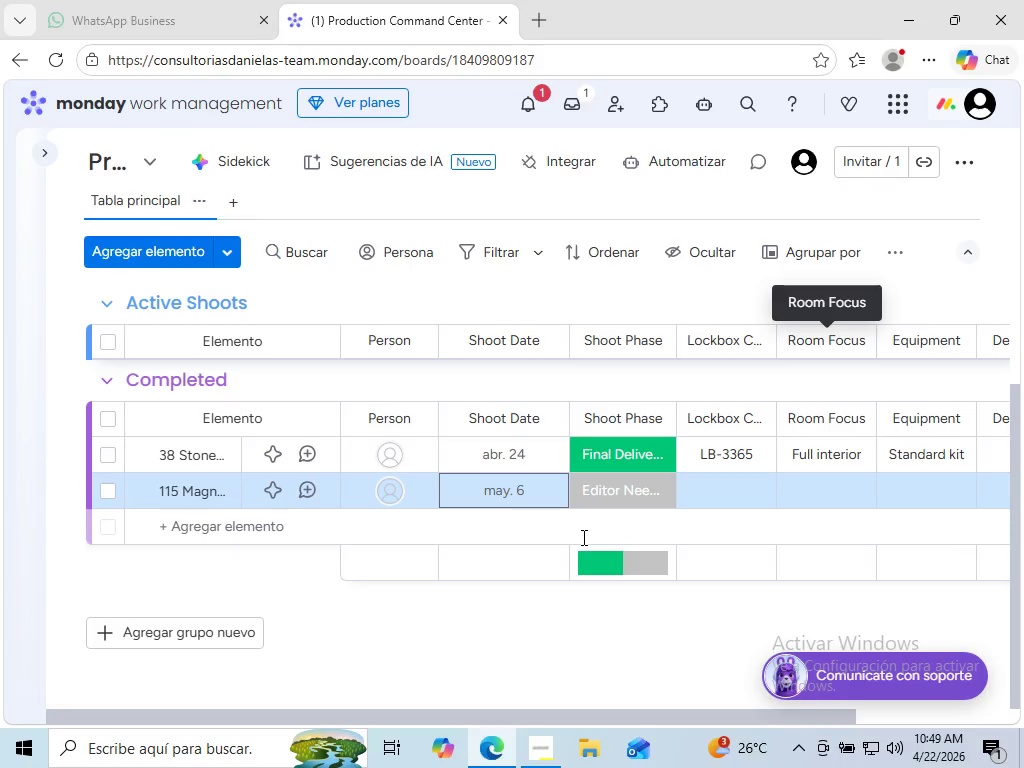 
left_click([613, 501])
 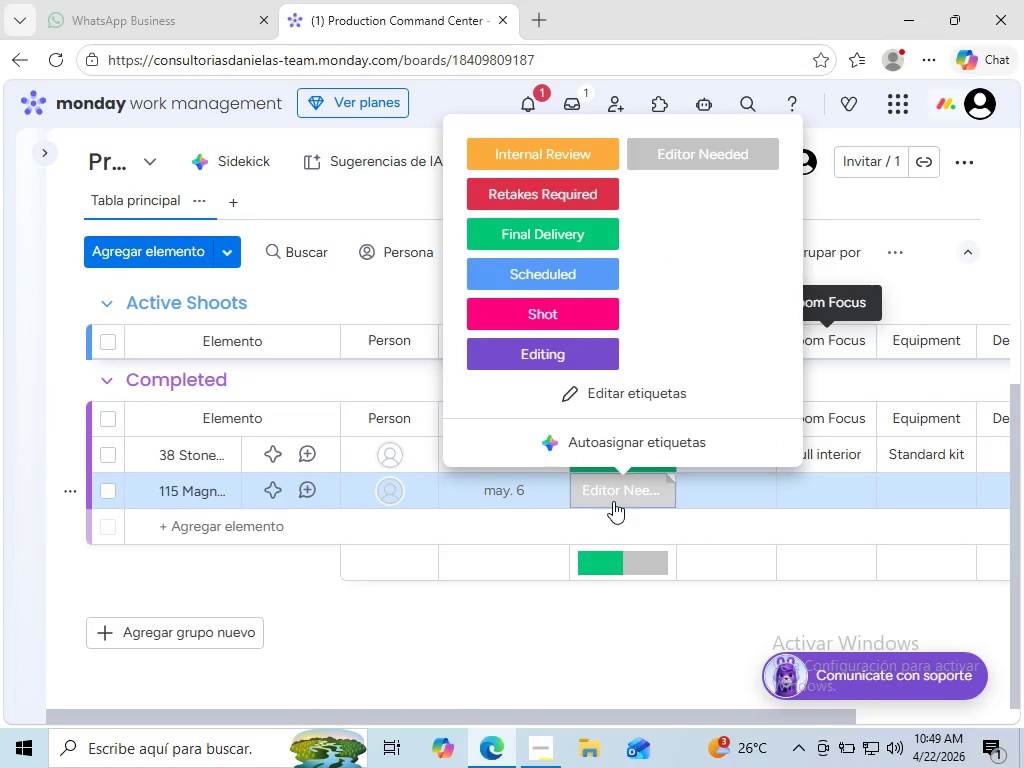 
wait(5.52)
 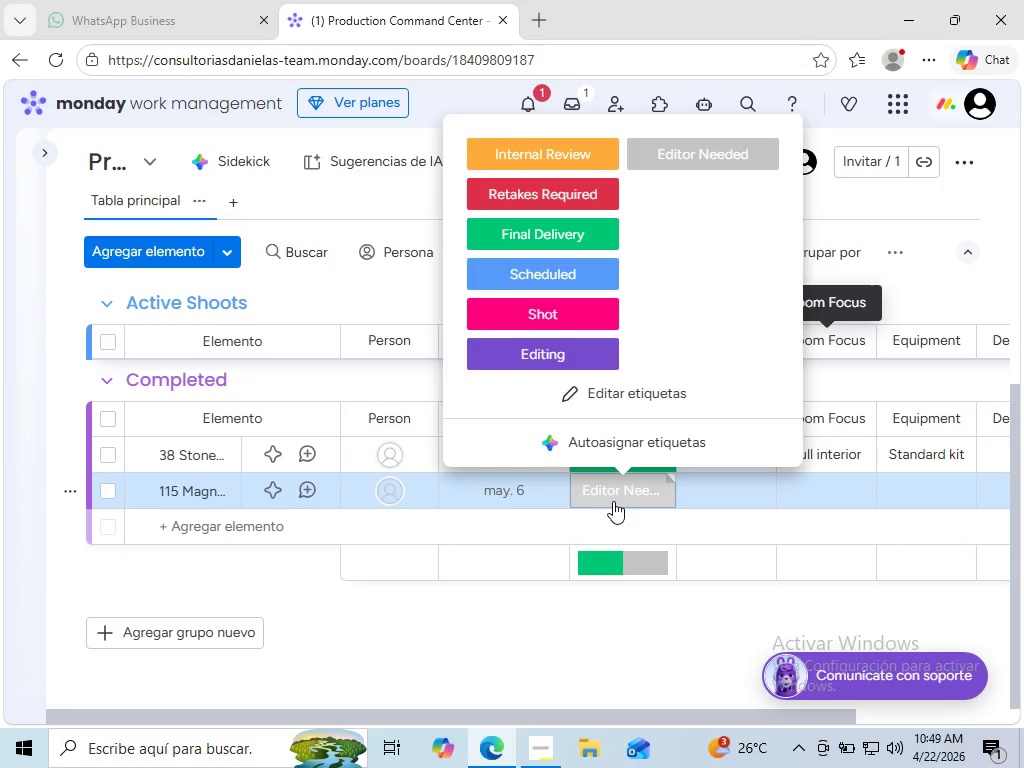 
left_click([558, 277])
 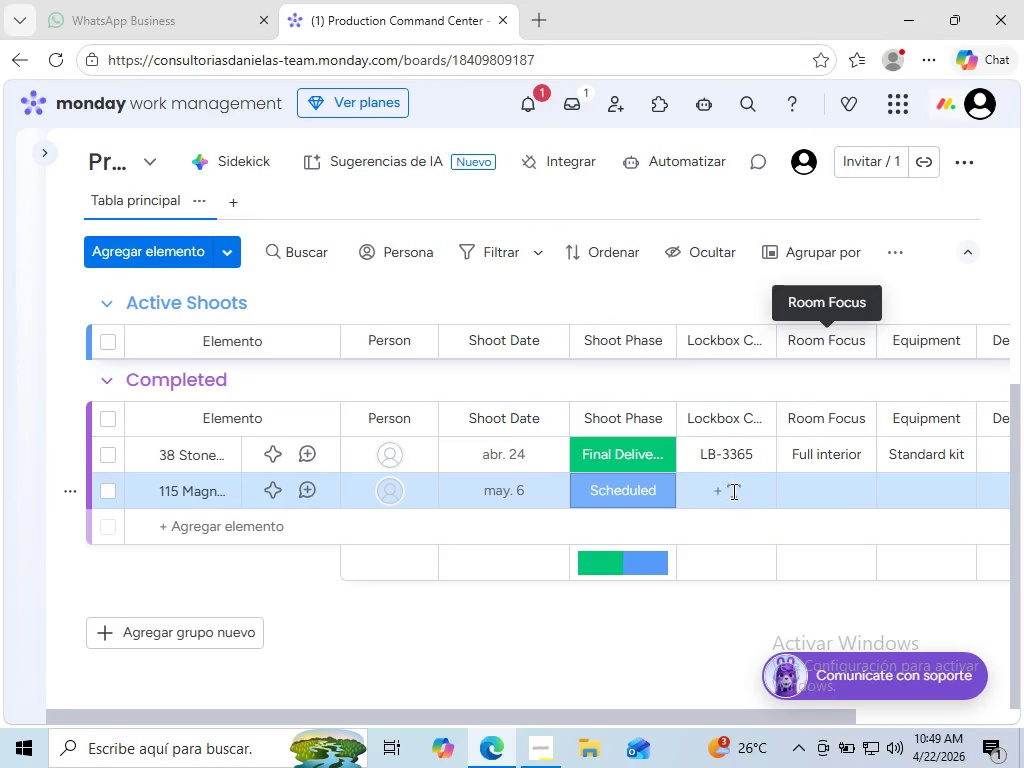 
left_click([732, 491])
 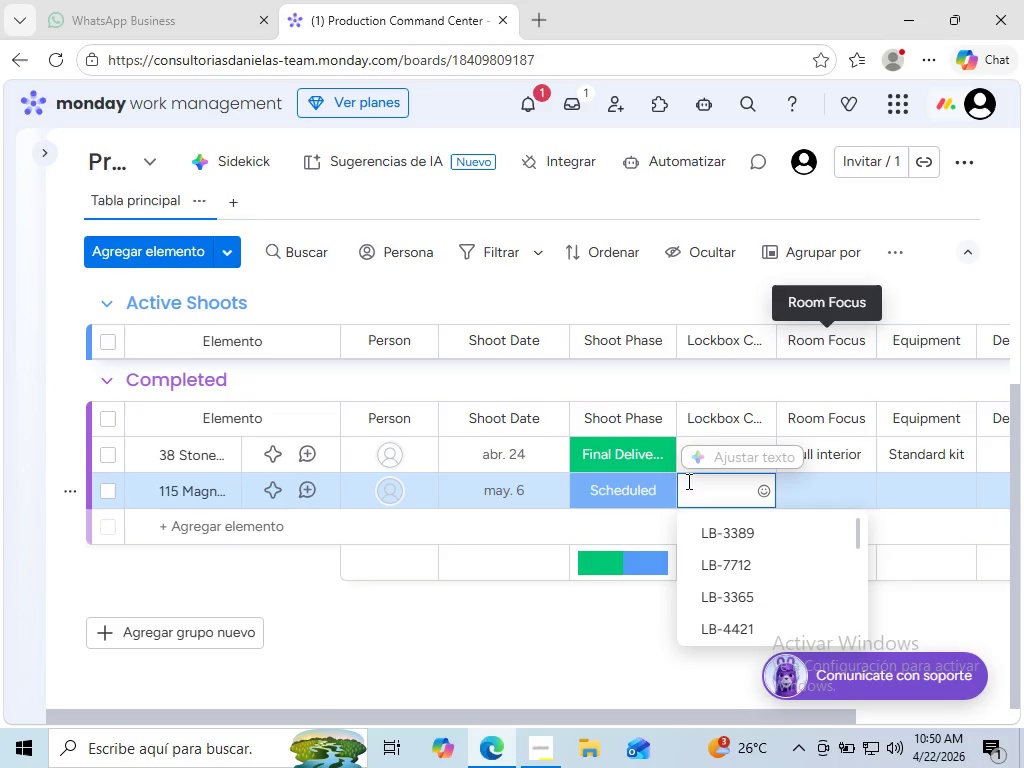 
wait(5.33)
 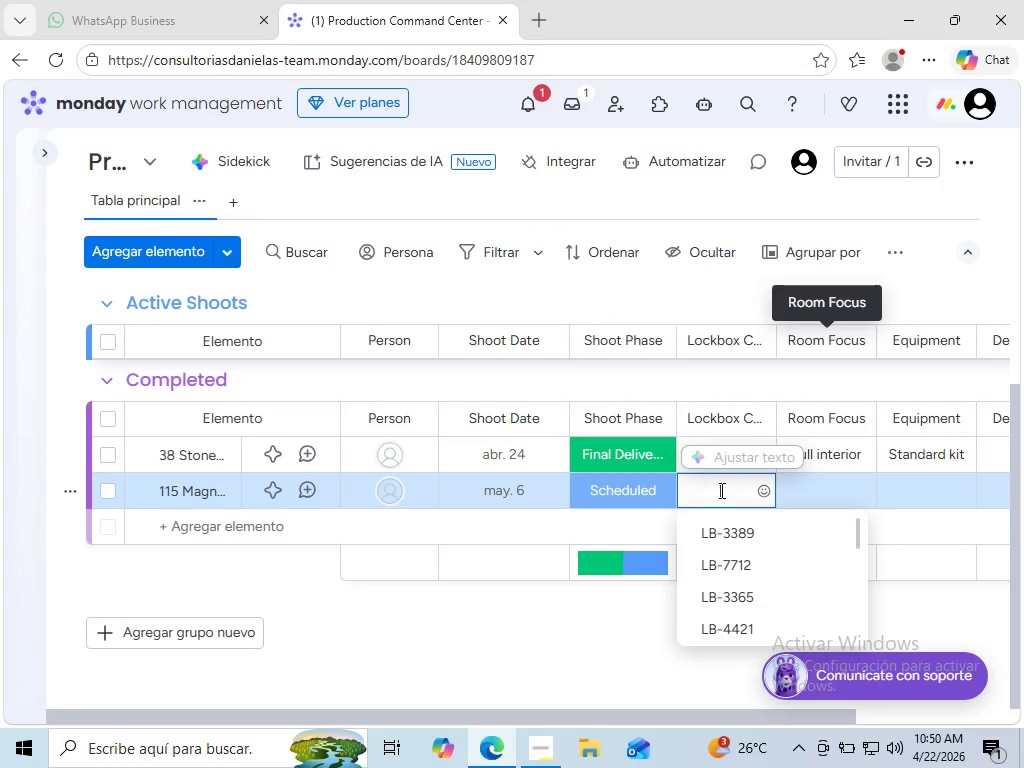 
type(LB-7791)
 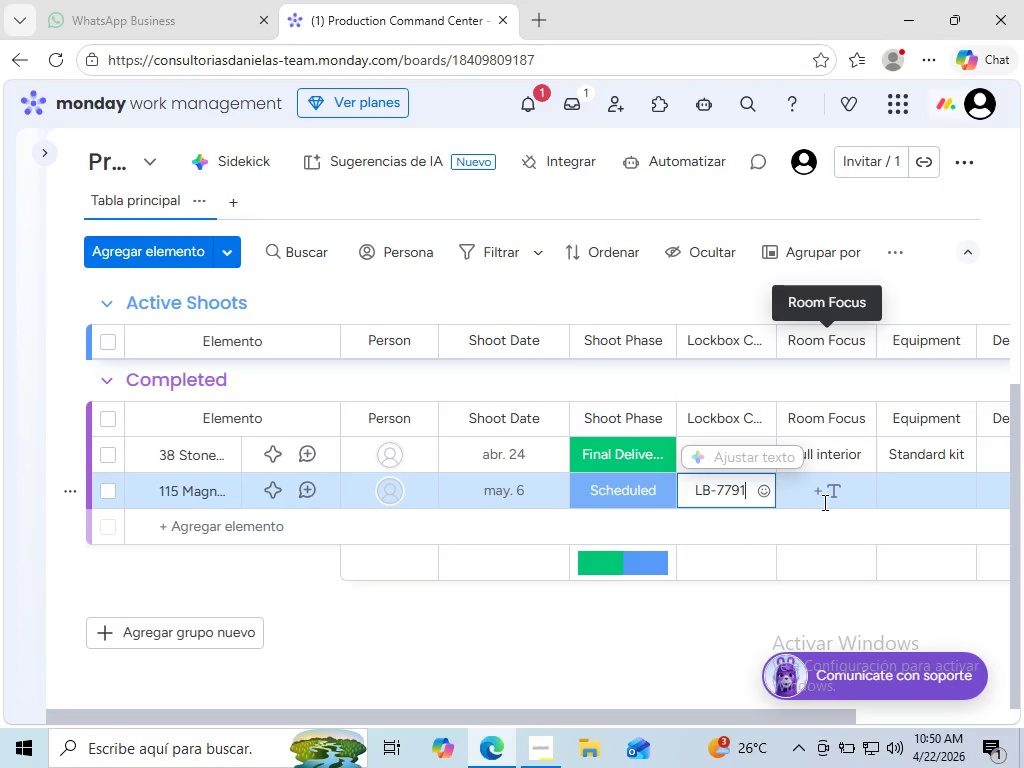 
left_click([823, 502])
 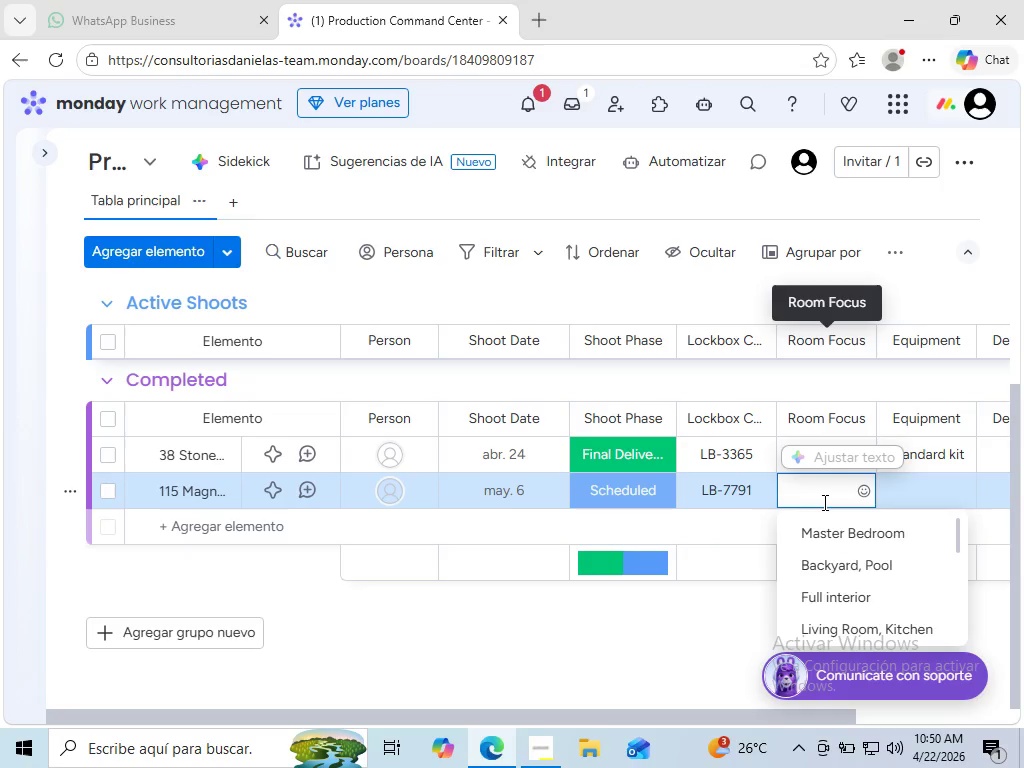 
type(Kitchen only)
 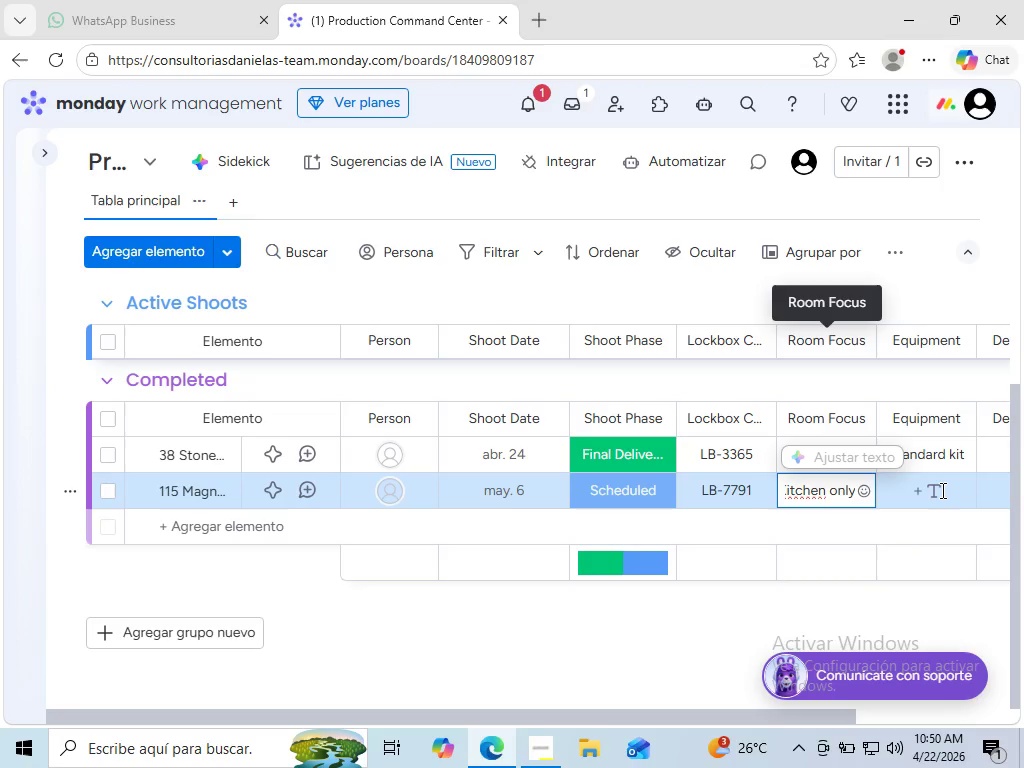 
left_click([941, 490])
 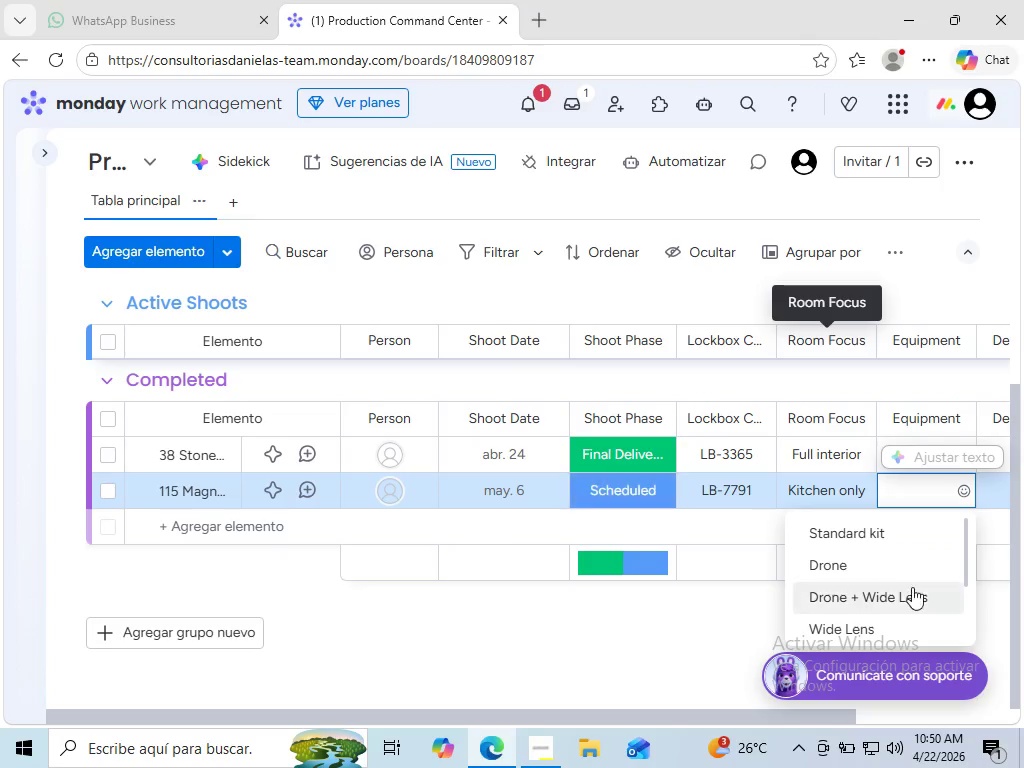 
left_click([850, 633])
 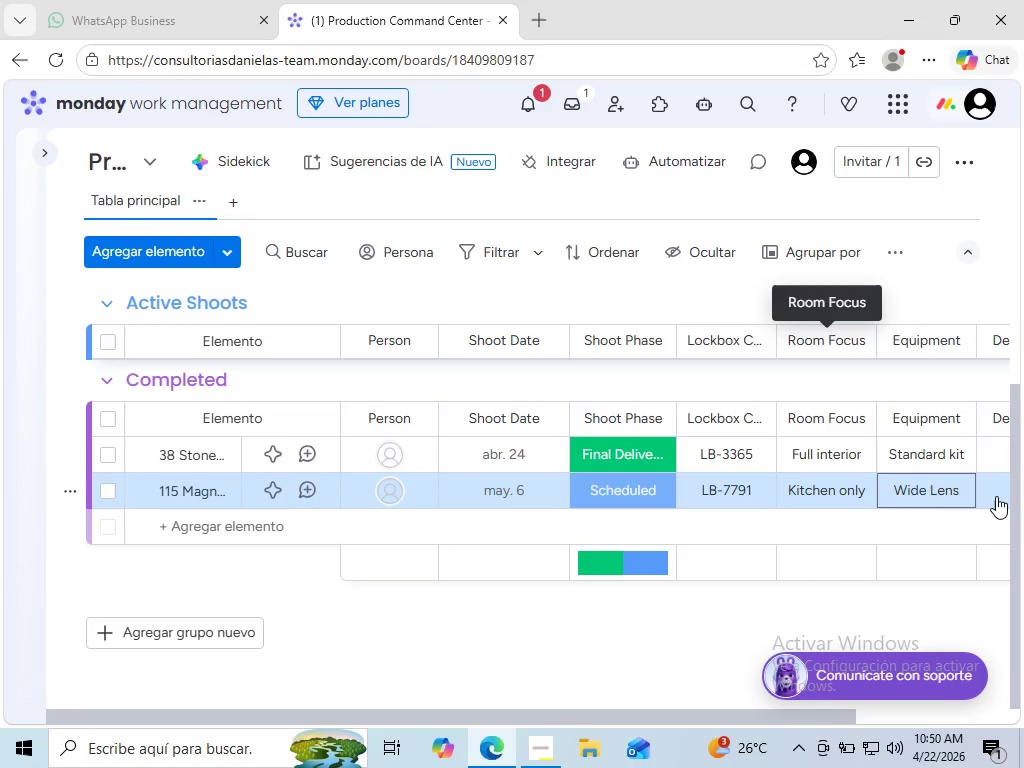 
left_click([996, 496])
 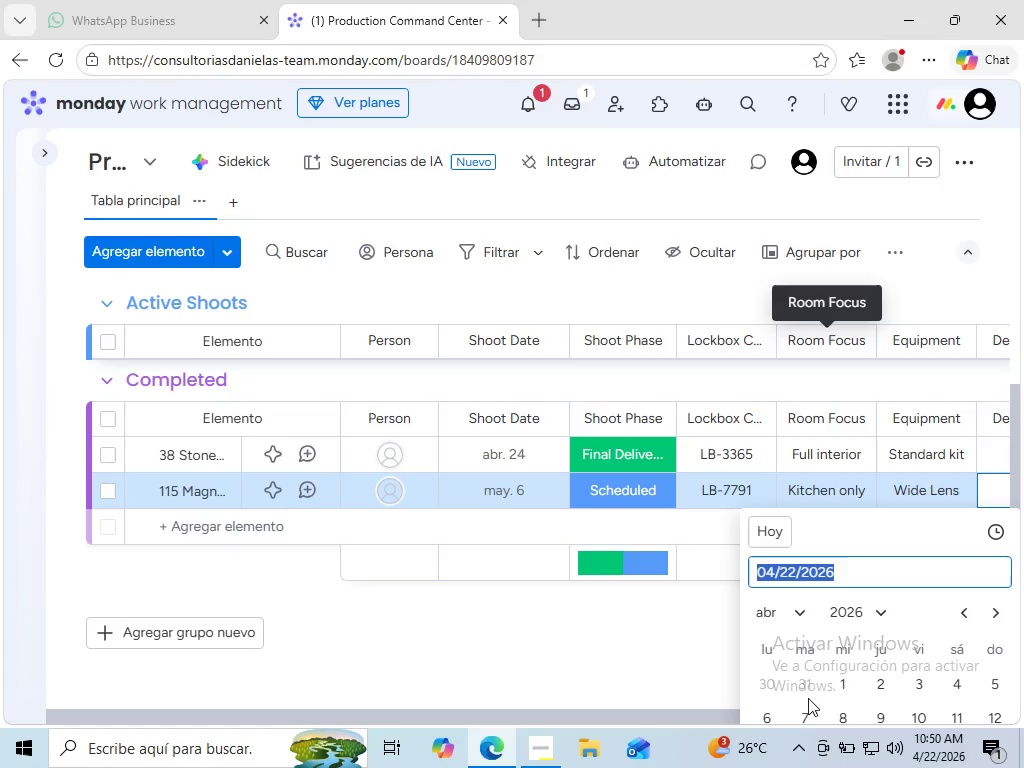 
left_click_drag(start_coordinate=[791, 597], to_coordinate=[788, 608])
 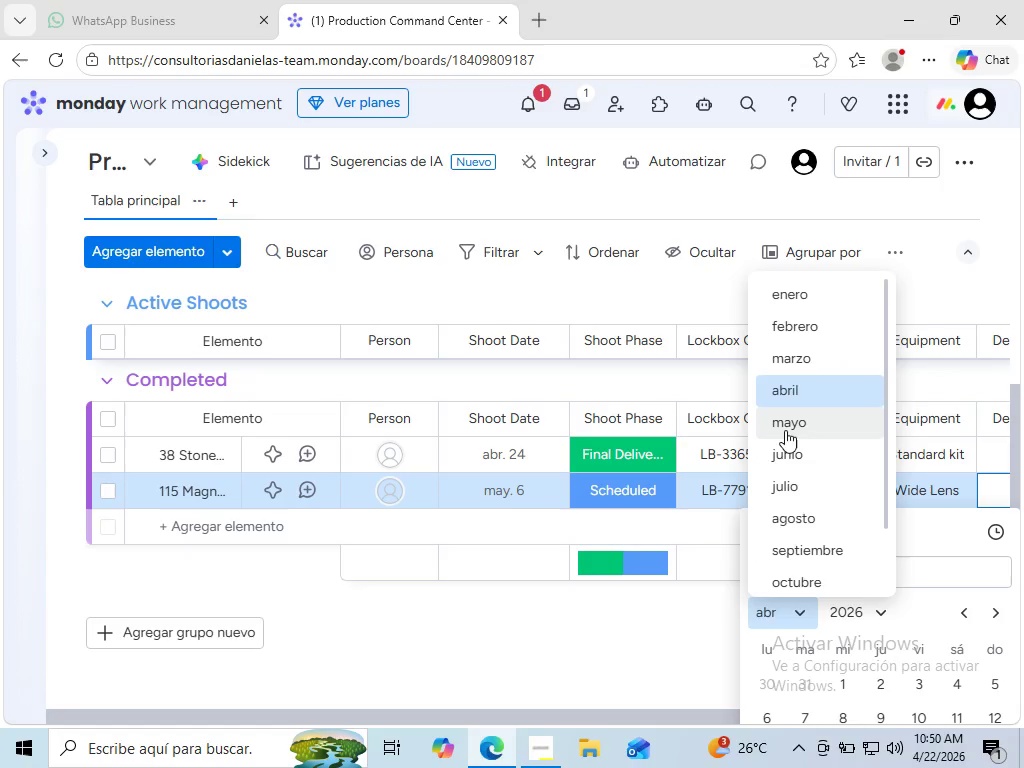 
left_click([785, 430])
 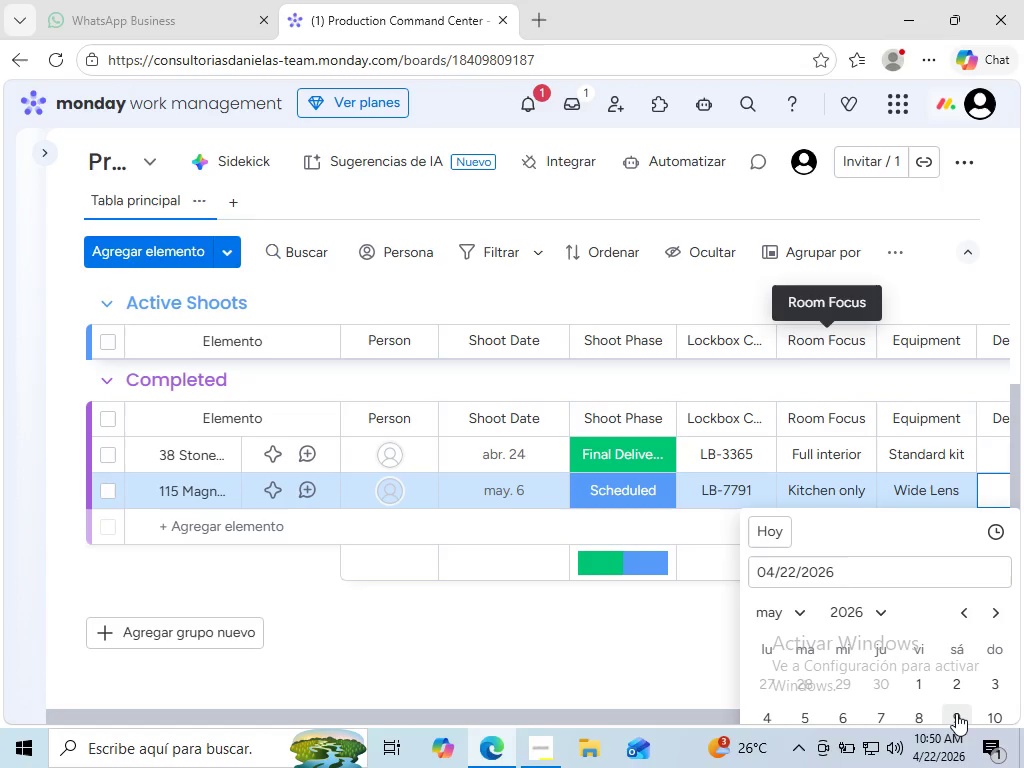 
left_click([956, 713])
 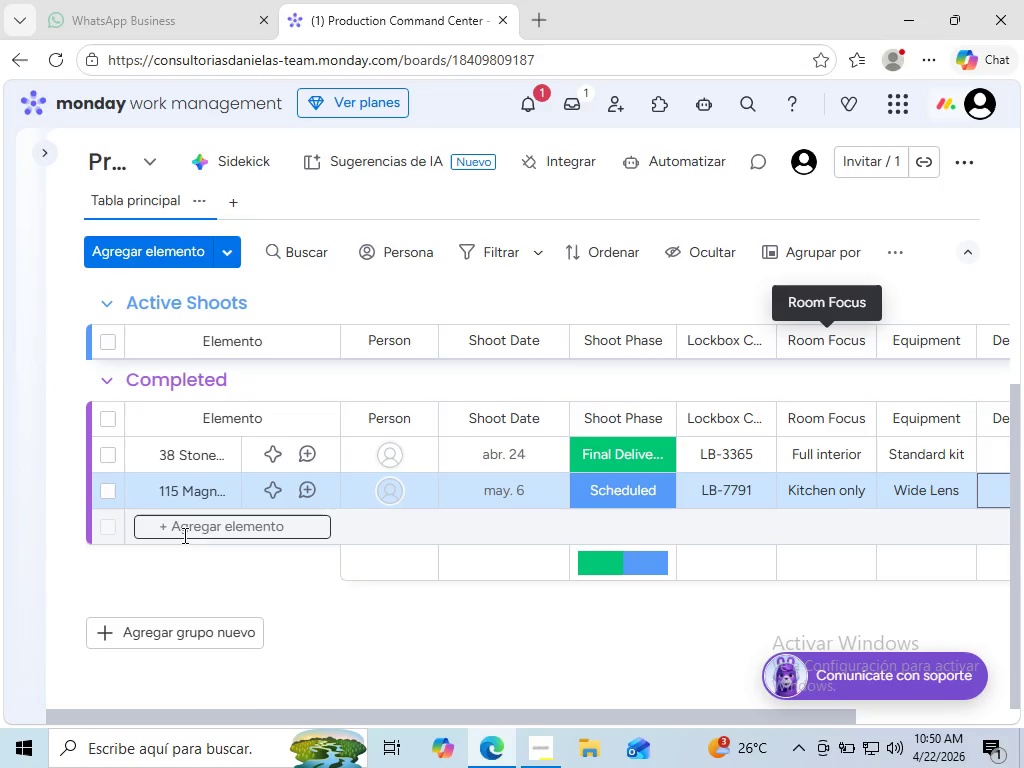 
left_click([183, 535])
 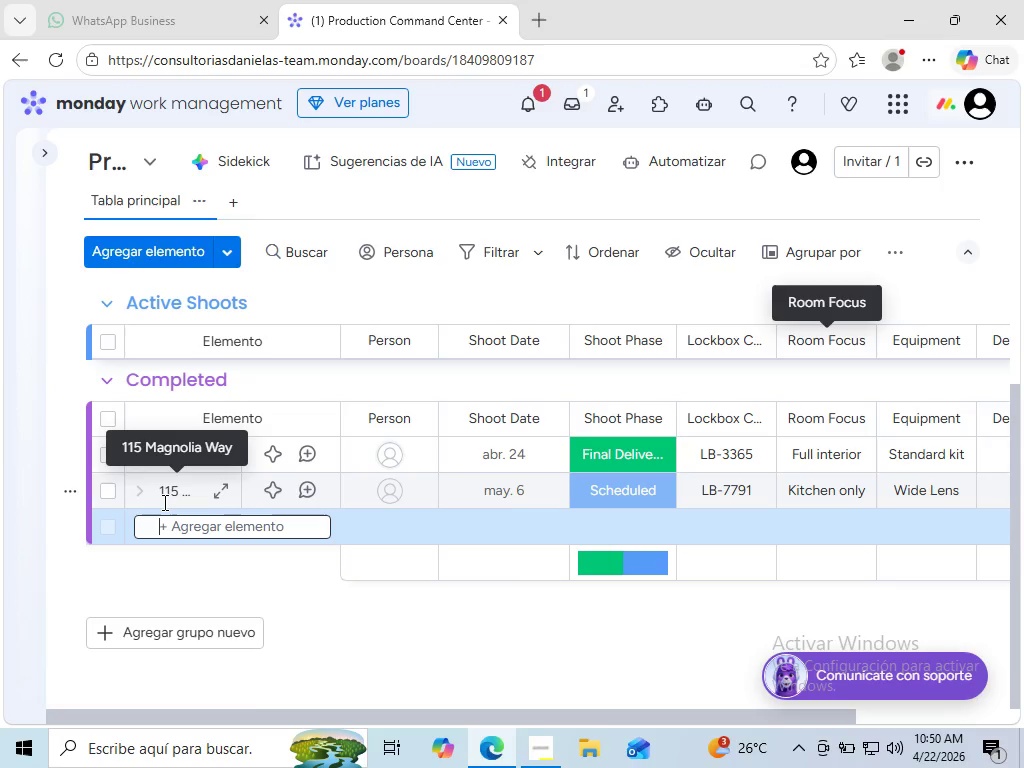 
type(503 Windmill)
 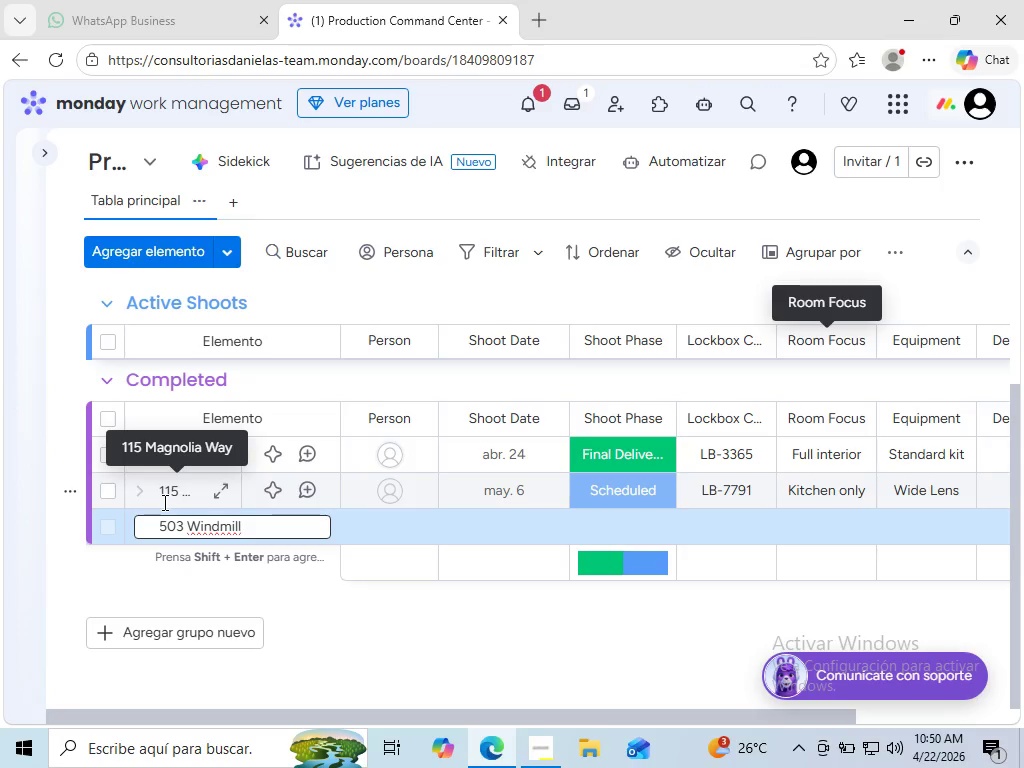 
wait(6.5)
 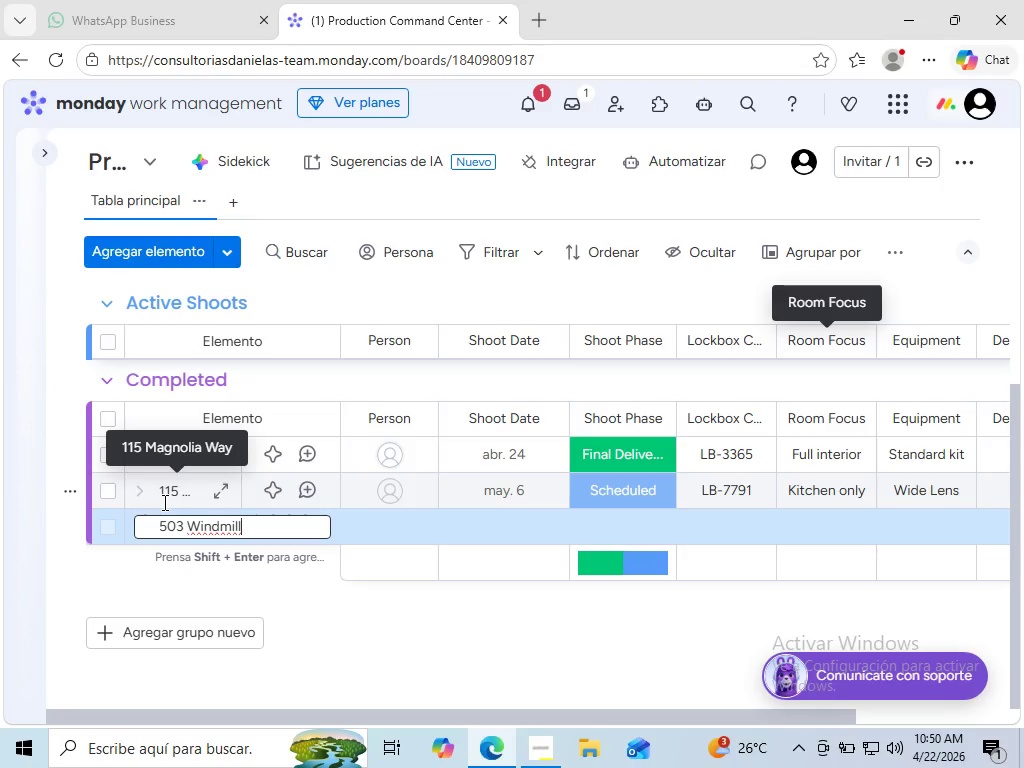 
key(Space)
 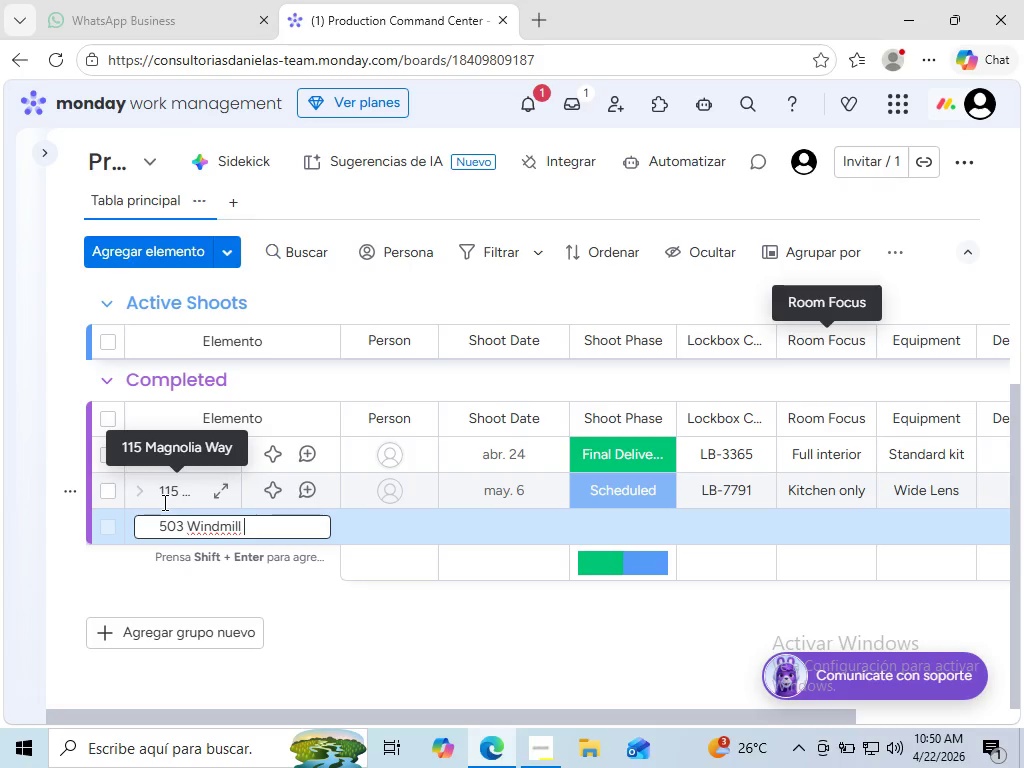 
key(CapsLock)
 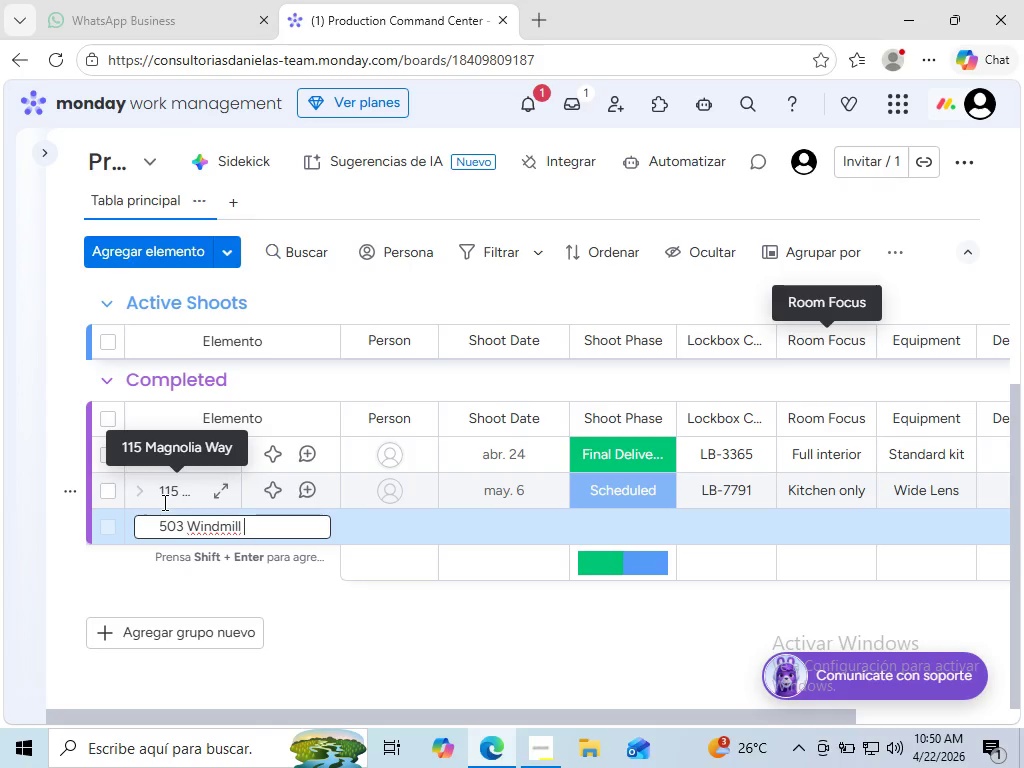 
key(R)
 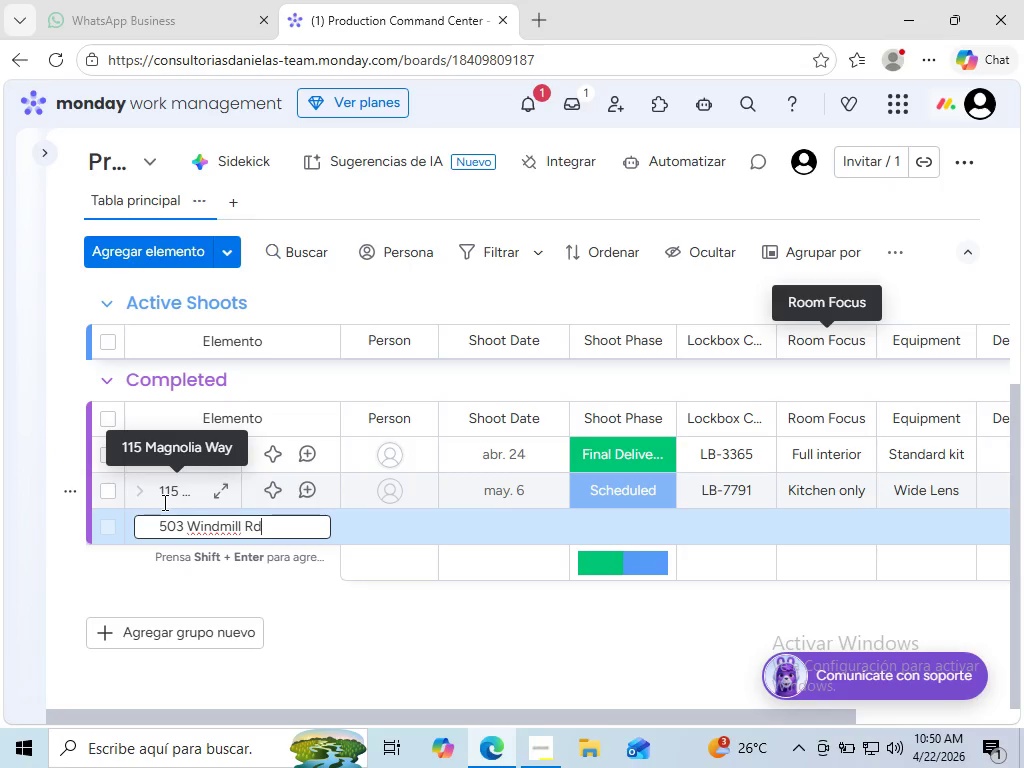 
key(CapsLock)
 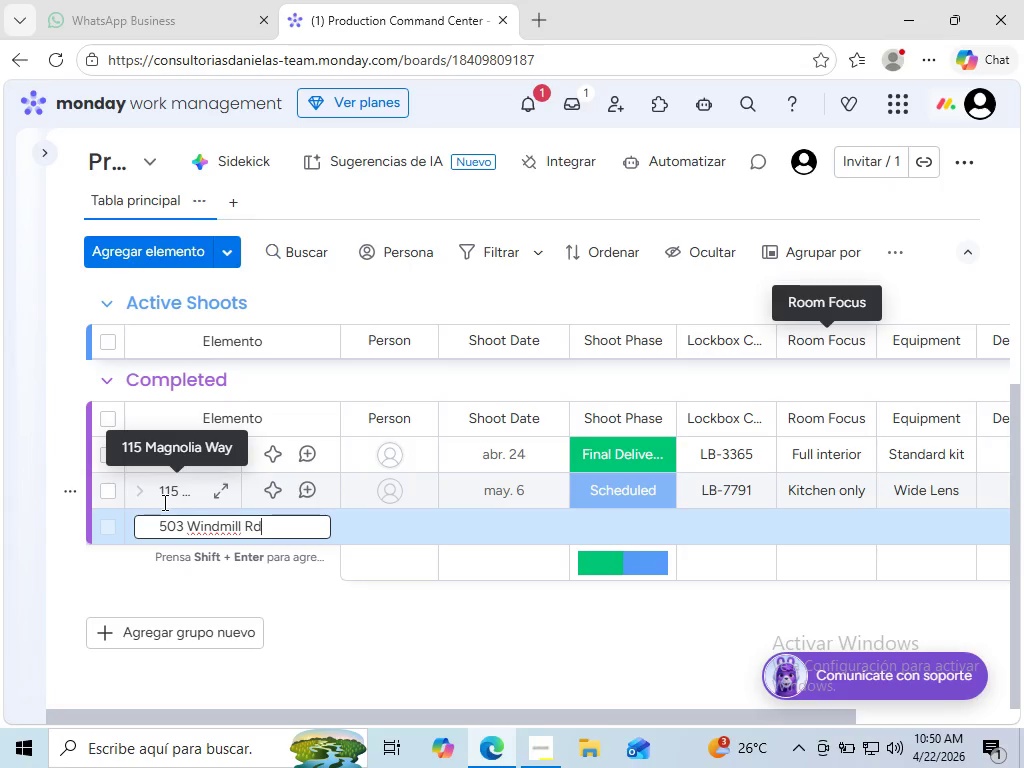 
key(D)
 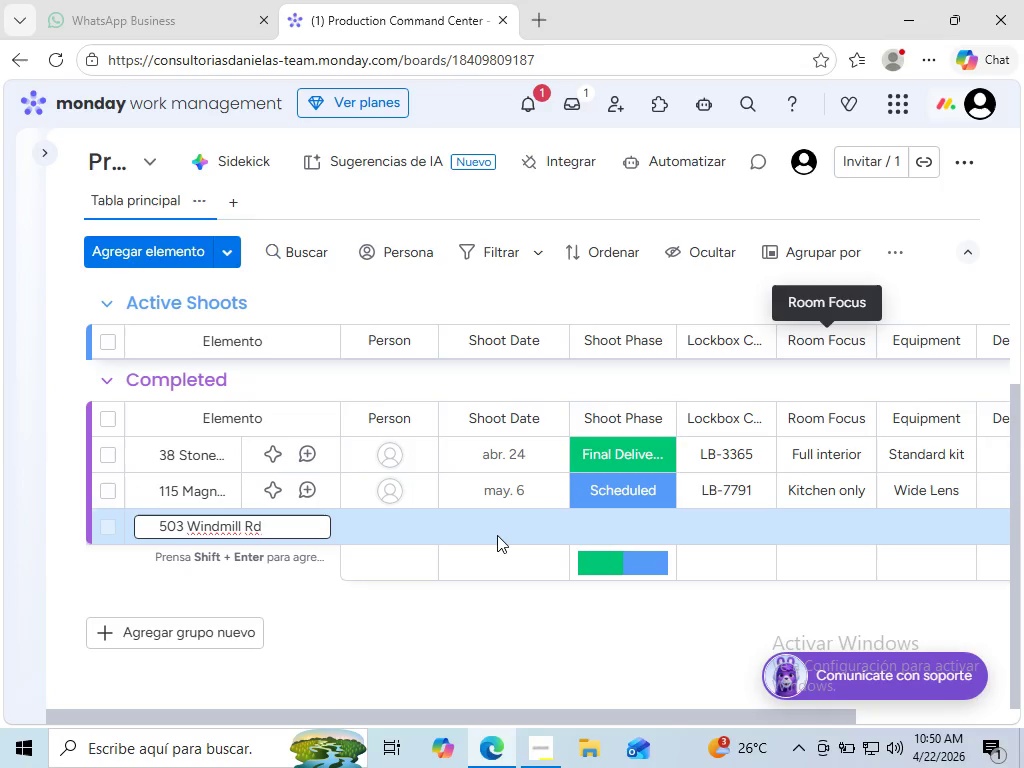 
left_click([497, 535])
 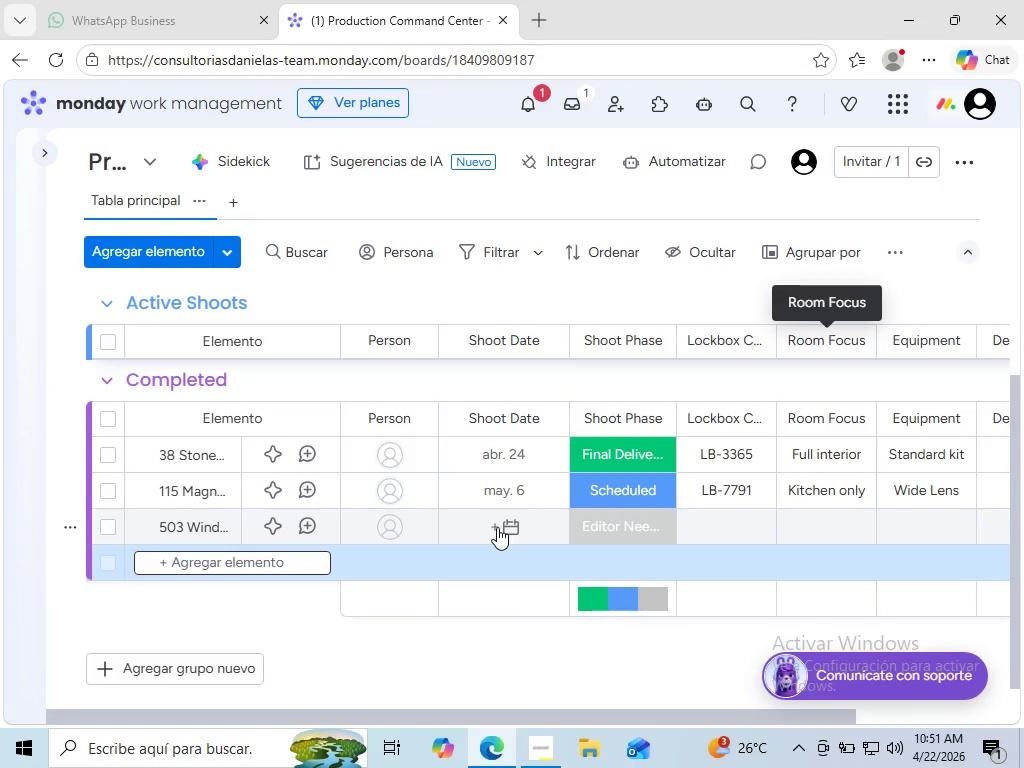 
left_click([497, 527])
 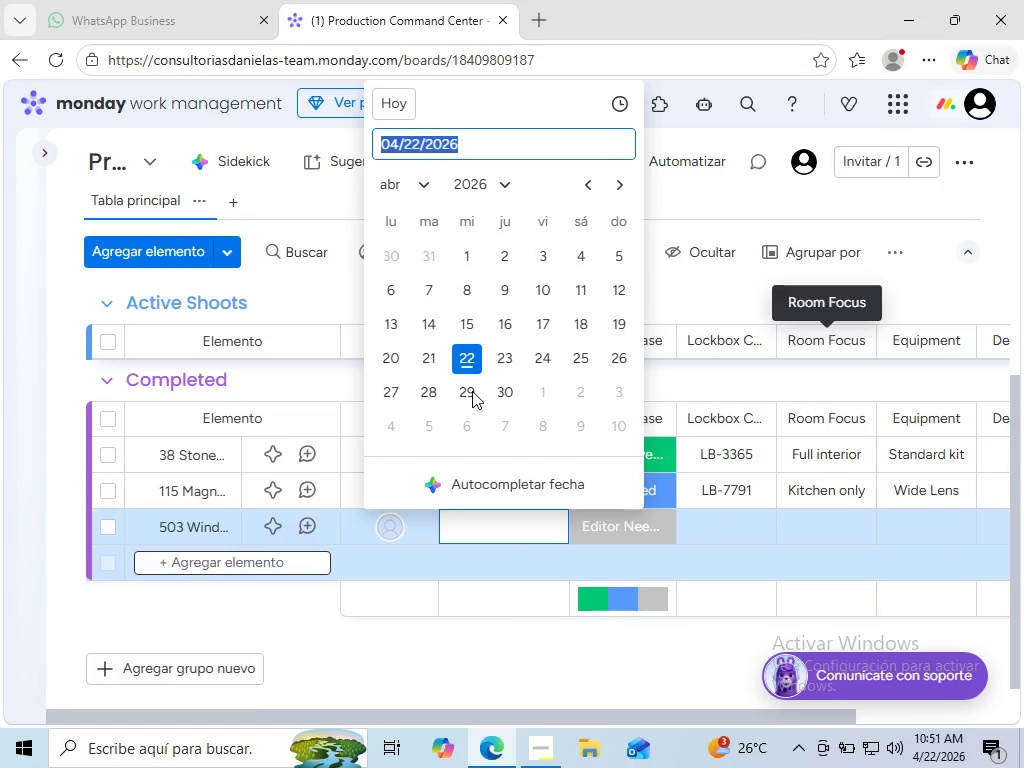 
left_click([472, 391])
 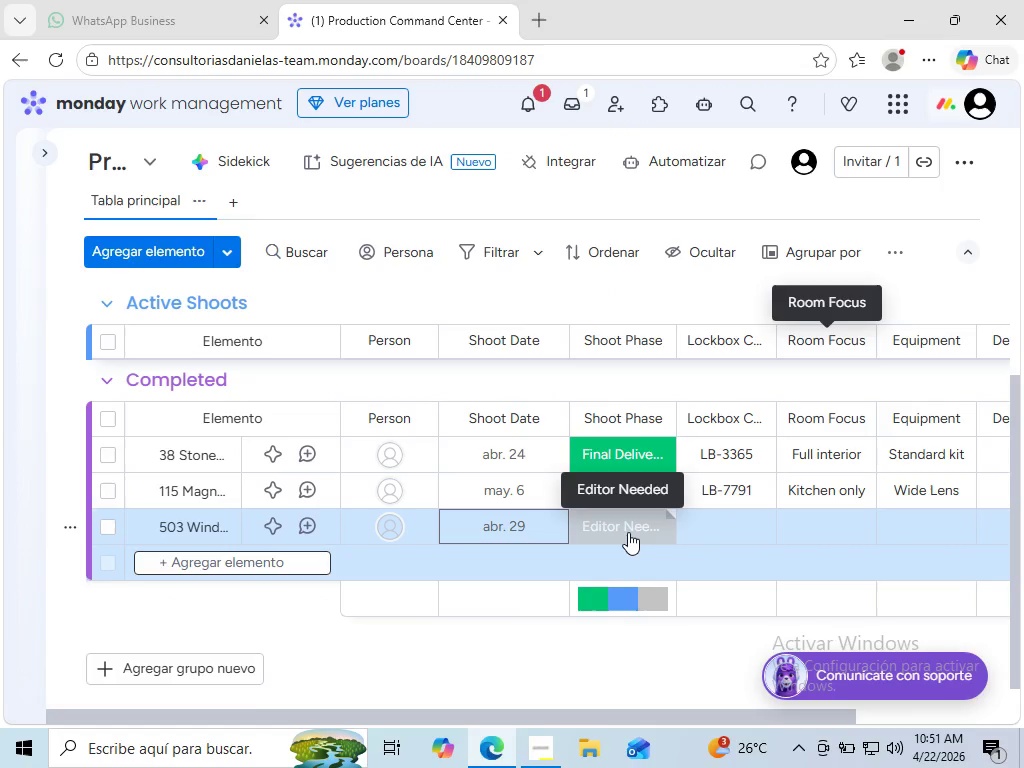 
left_click([628, 532])
 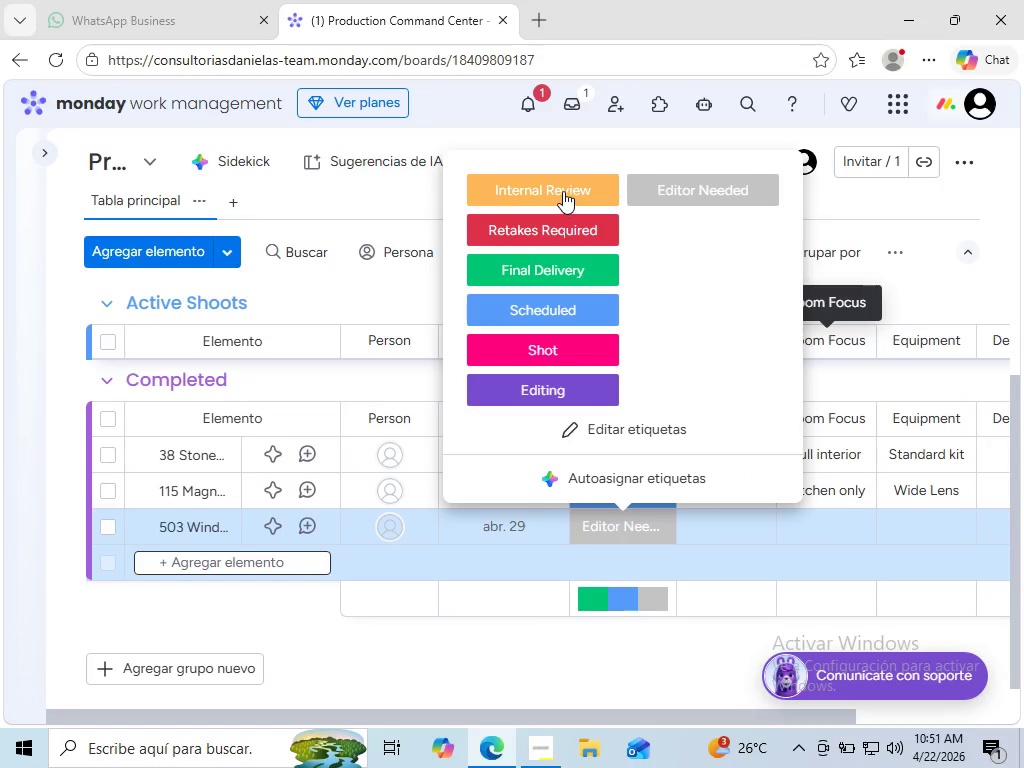 
left_click([563, 191])
 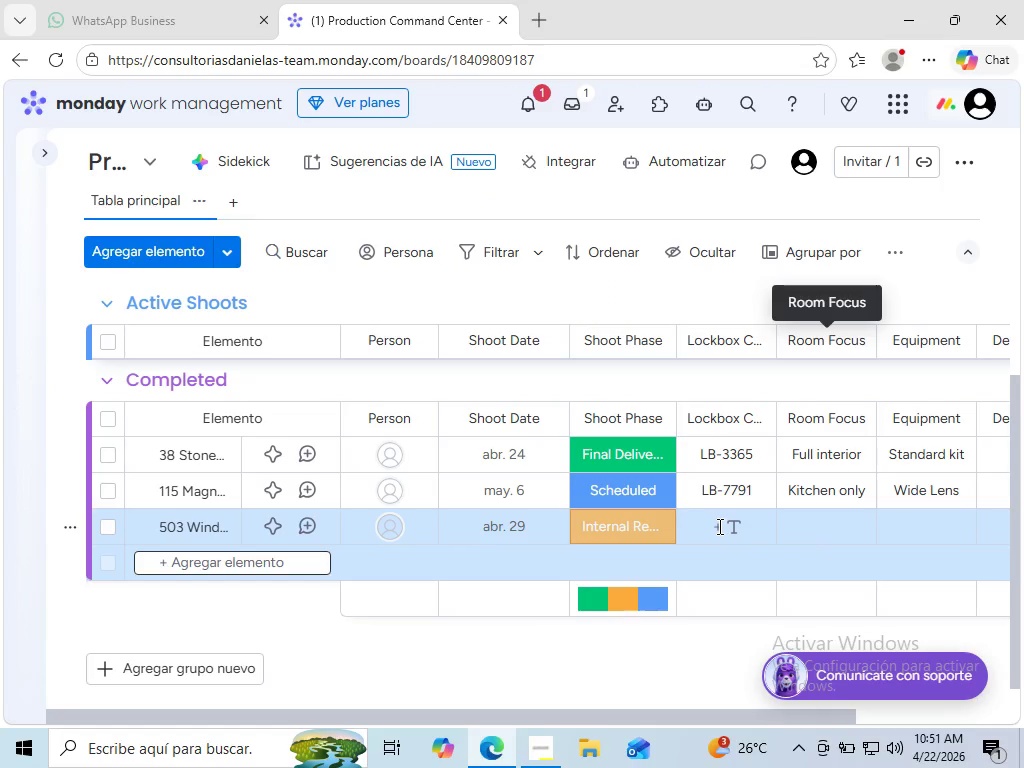 
left_click([718, 526])
 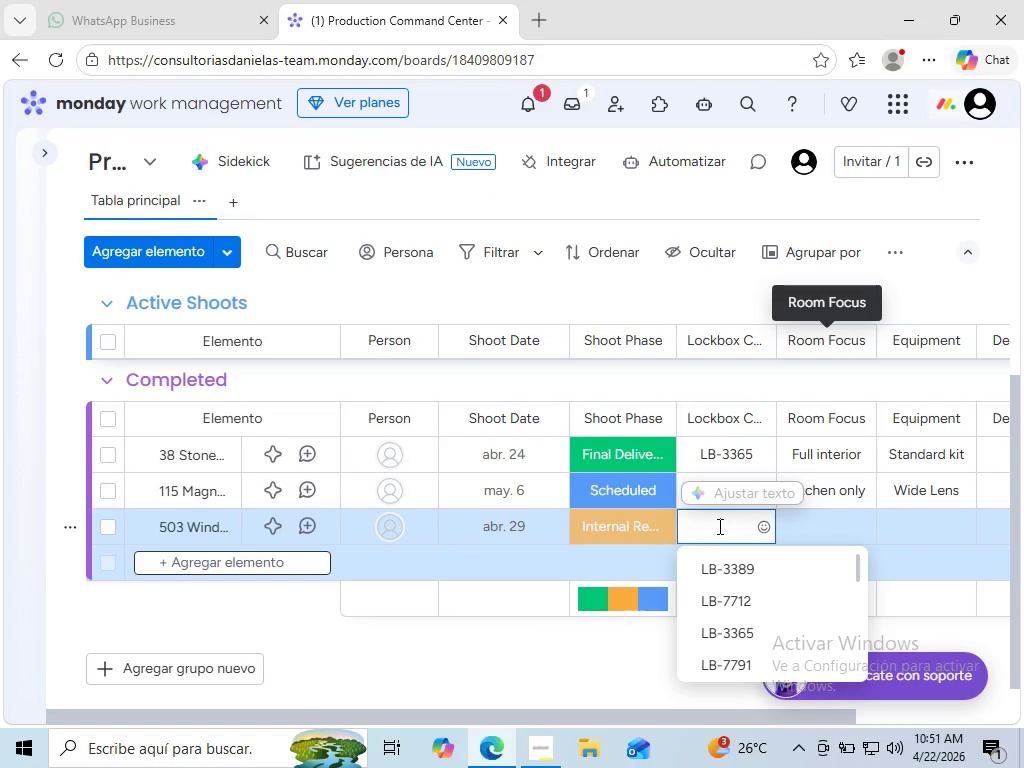 
type(LB-)
 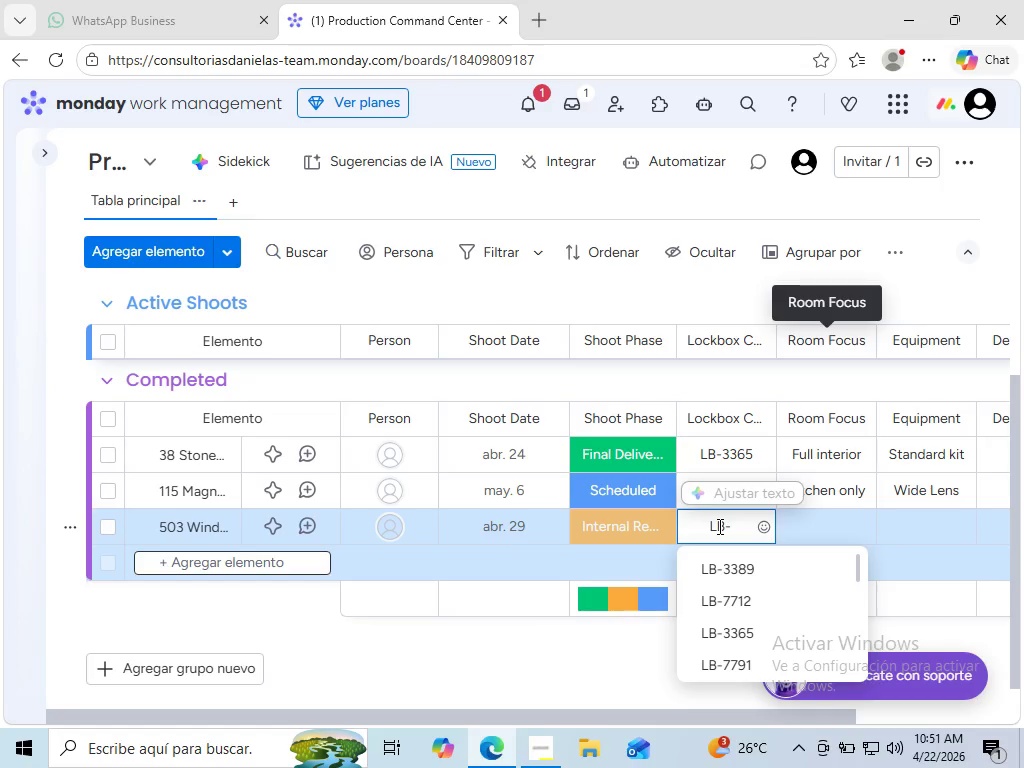 
type(4456)
 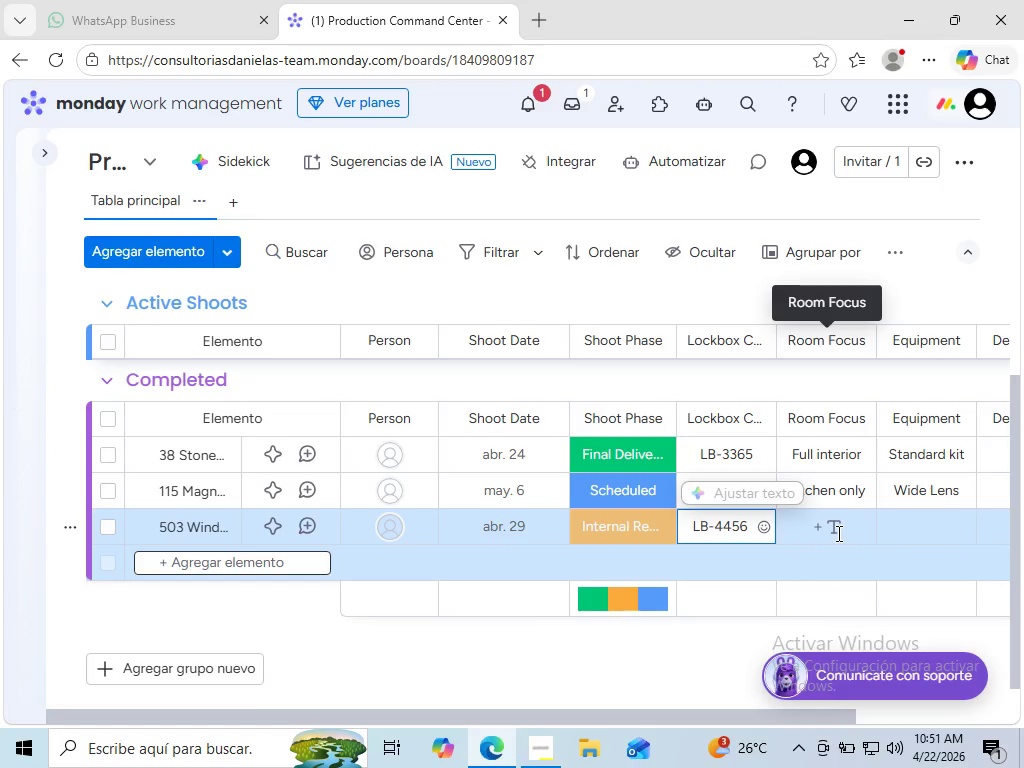 
left_click([837, 533])
 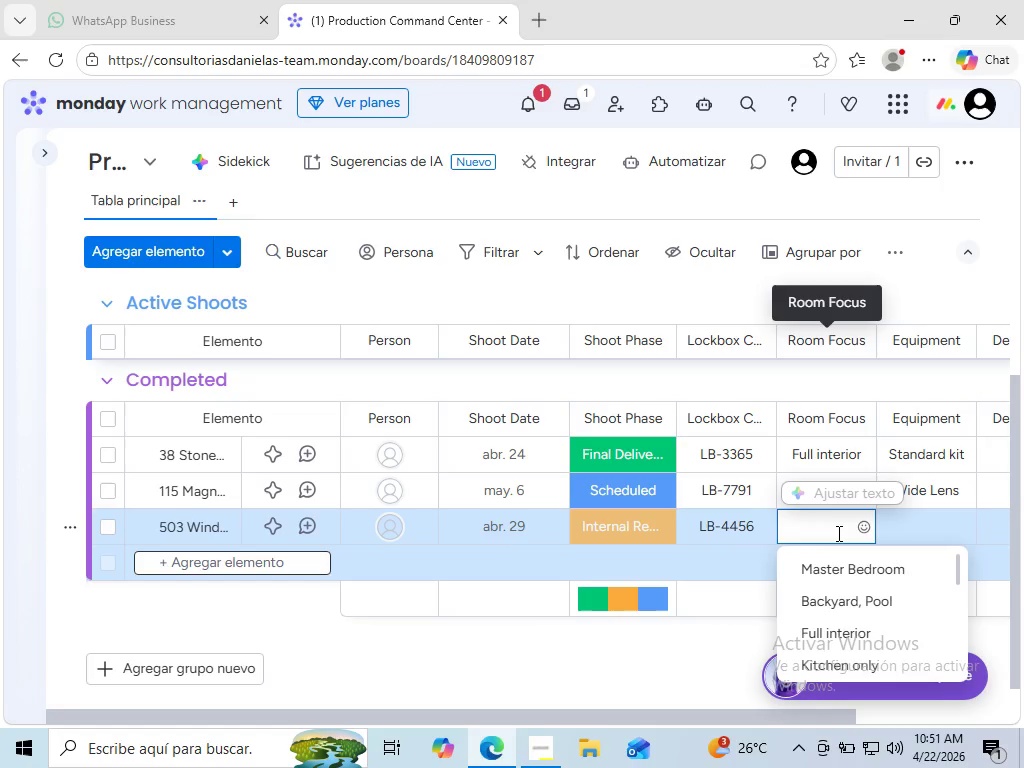 
type(Maa)
key(Backspace)
type(ster s)
key(Backspace)
type(Suite)
 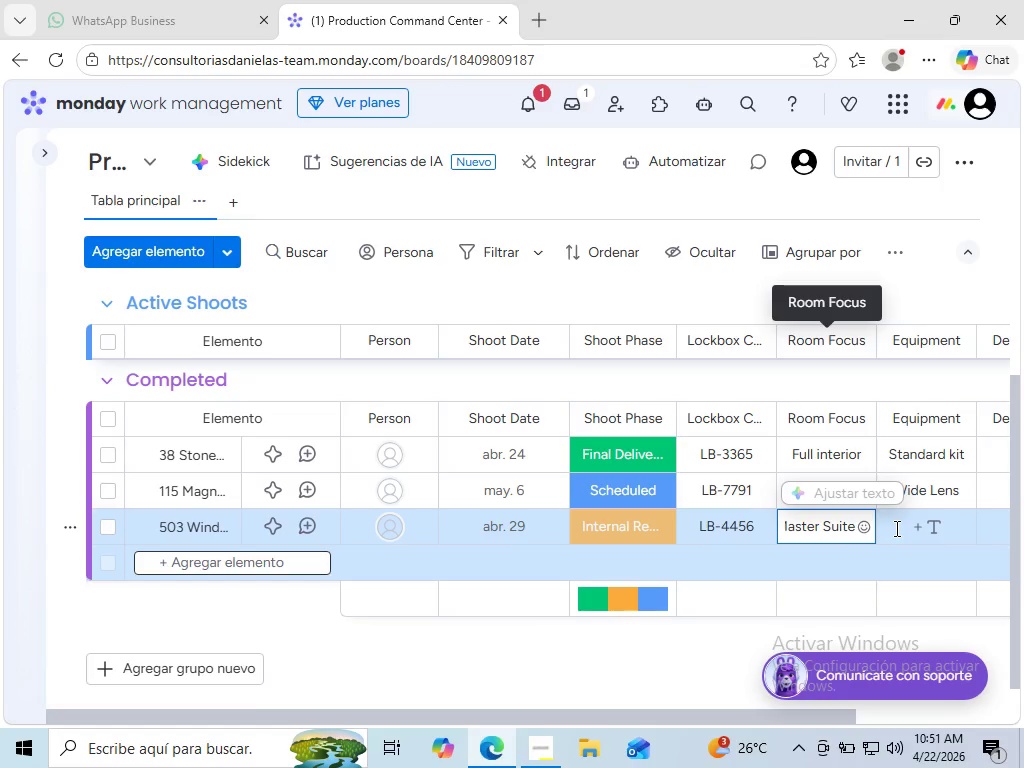 
left_click([895, 528])
 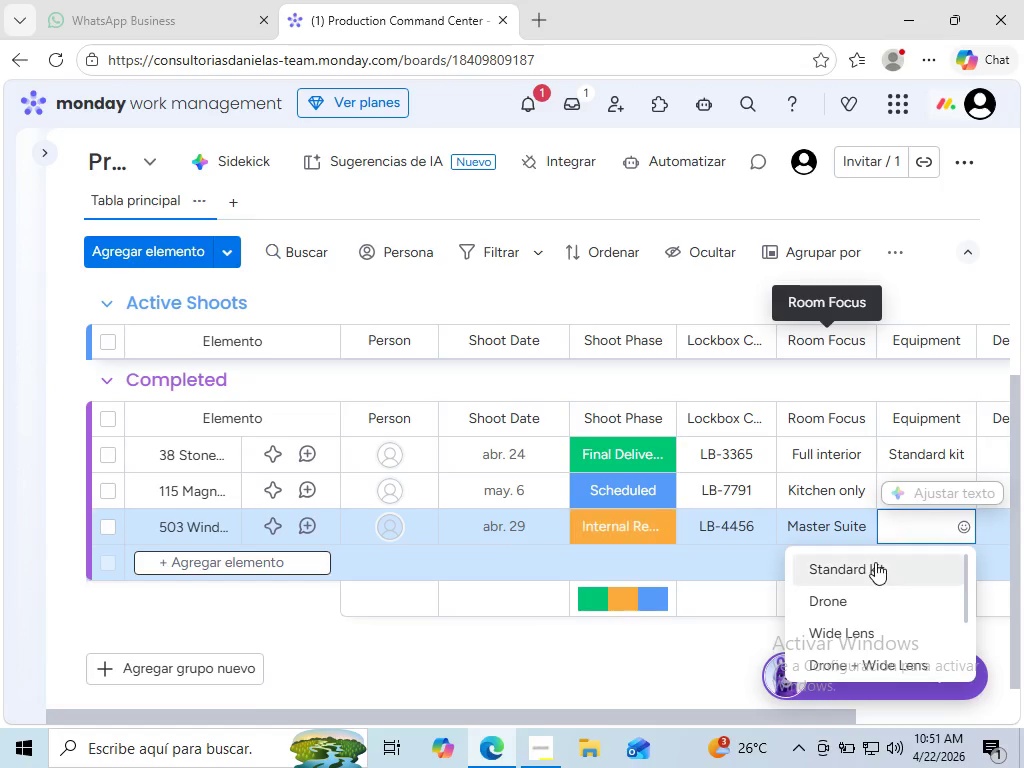 
left_click([866, 563])
 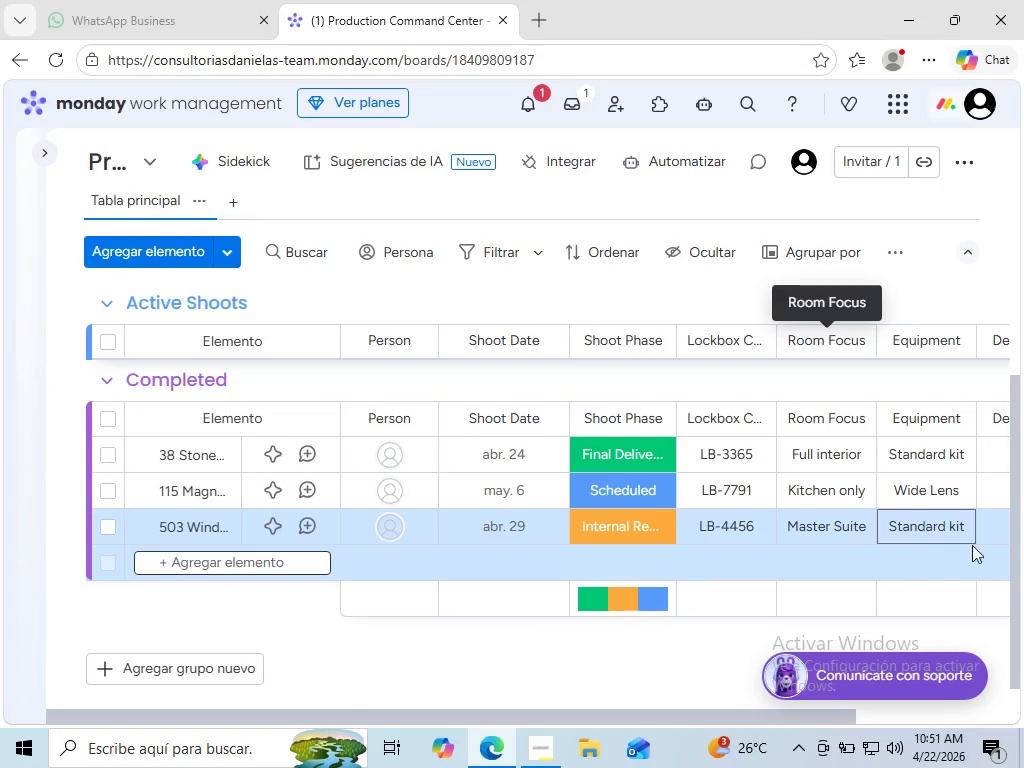 
left_click([997, 533])
 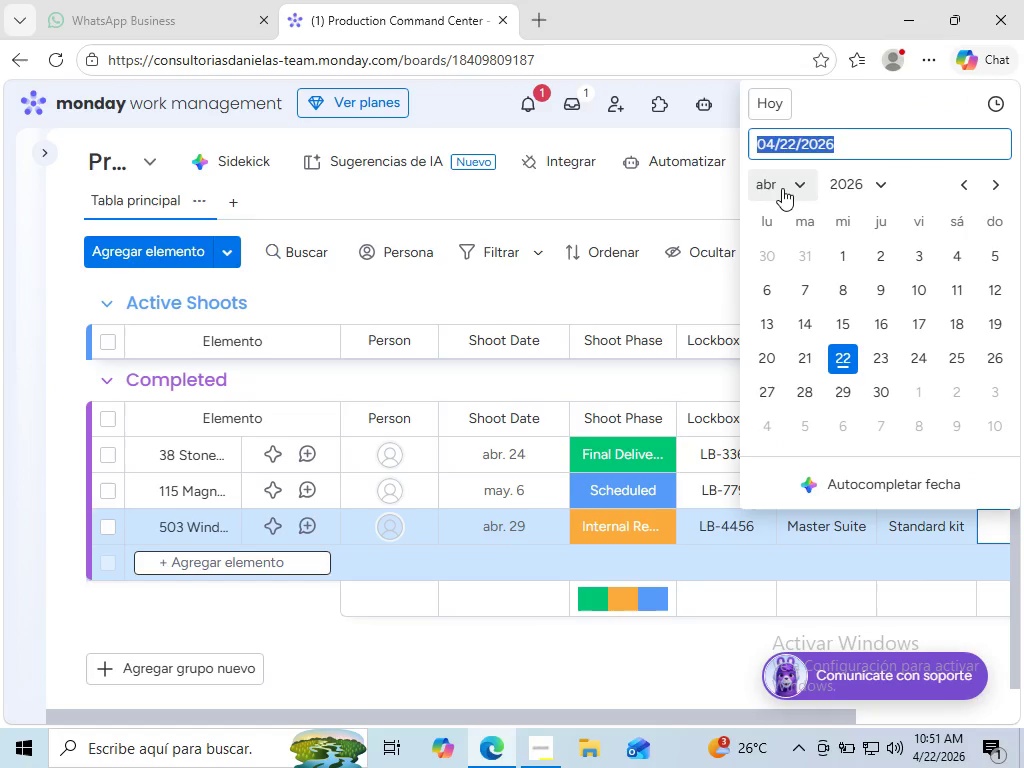 
left_click([782, 188])
 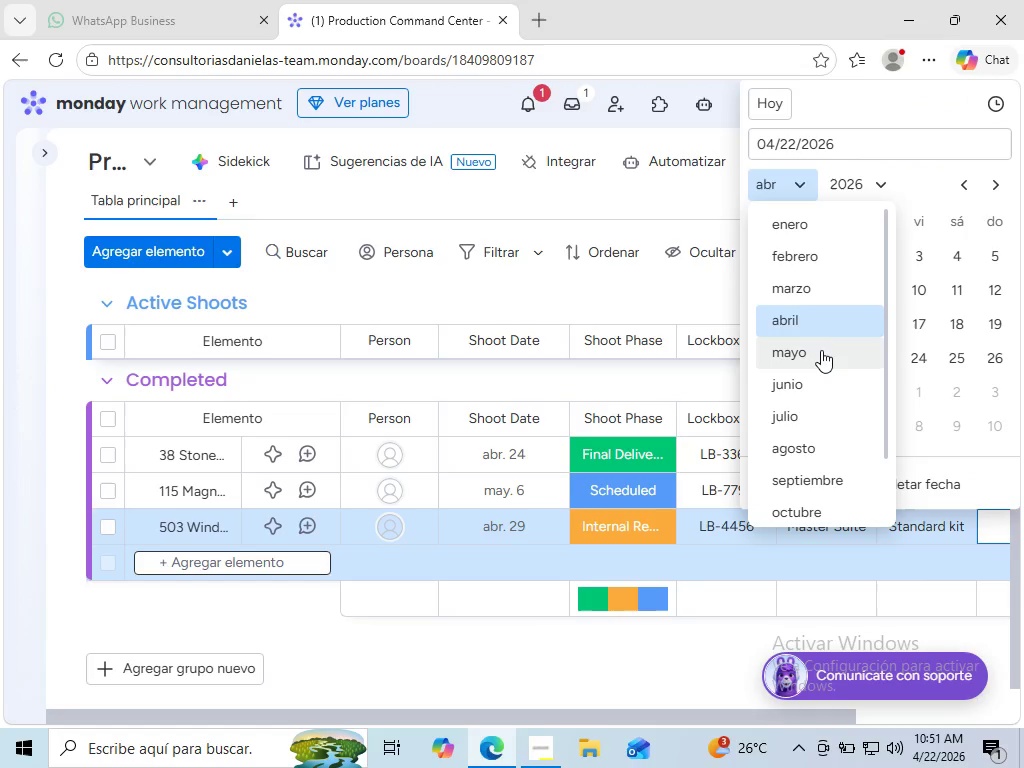 
left_click([821, 350])
 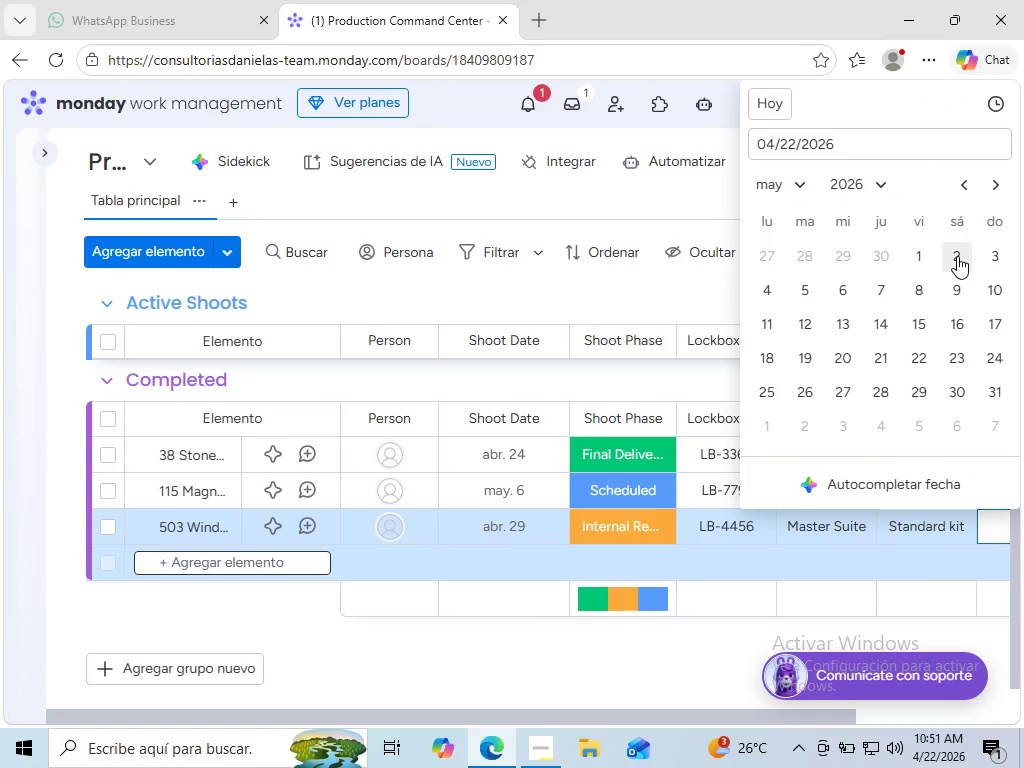 
left_click([957, 256])
 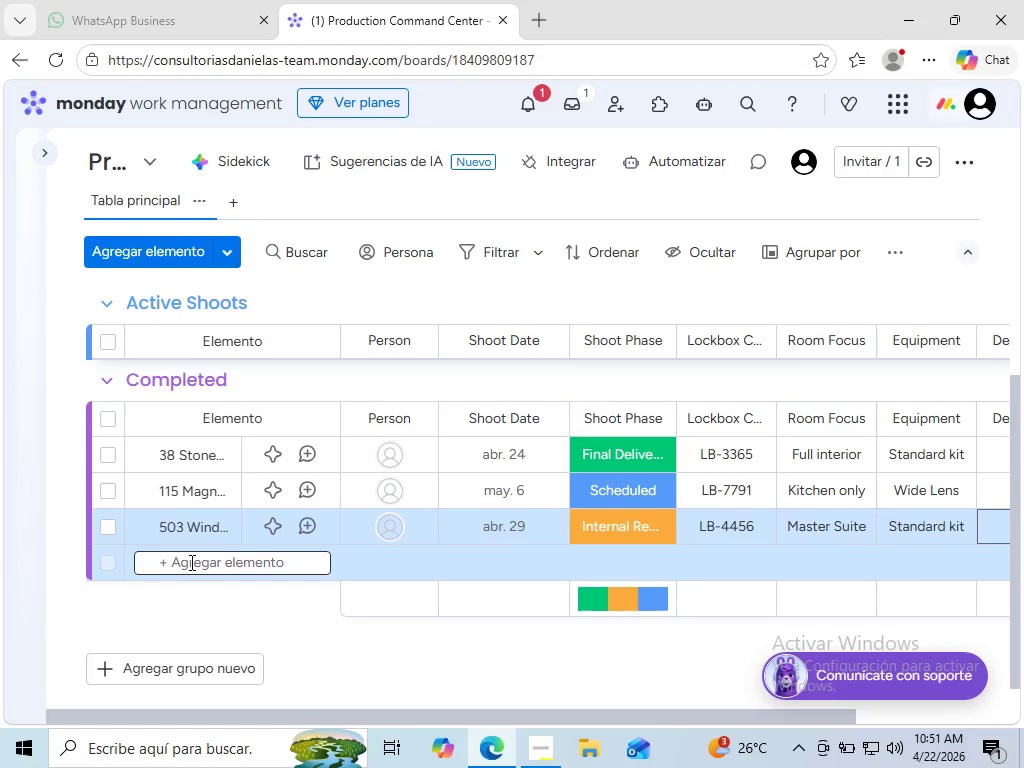 
left_click([190, 562])
 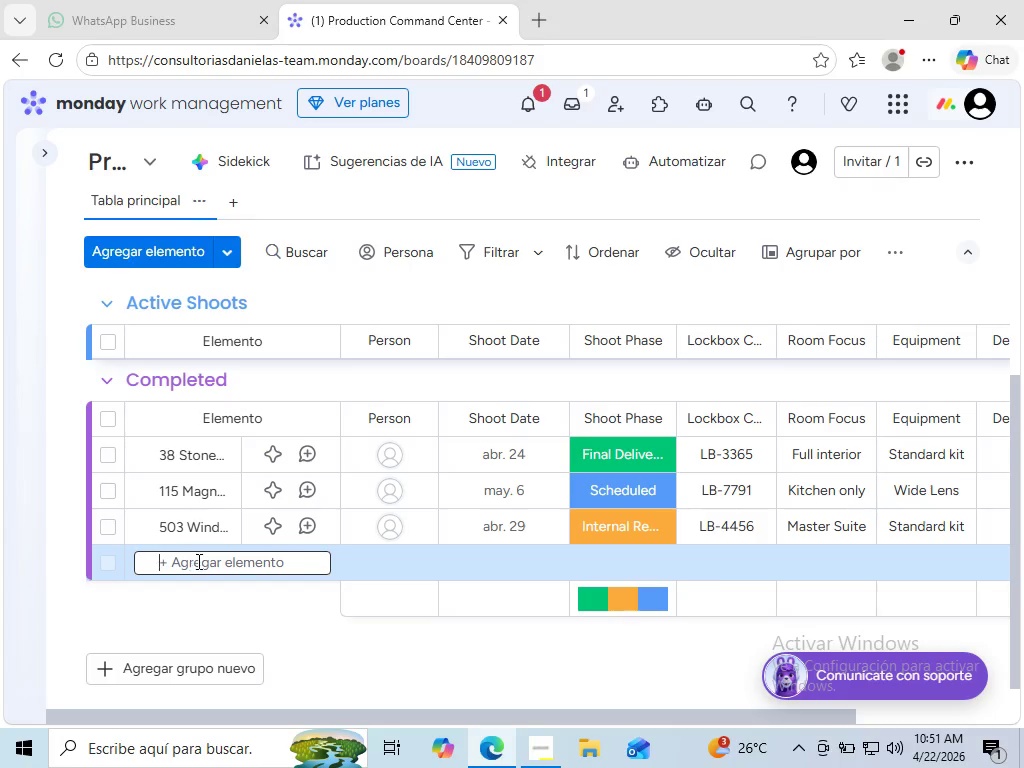 
key(ArrowDown)
 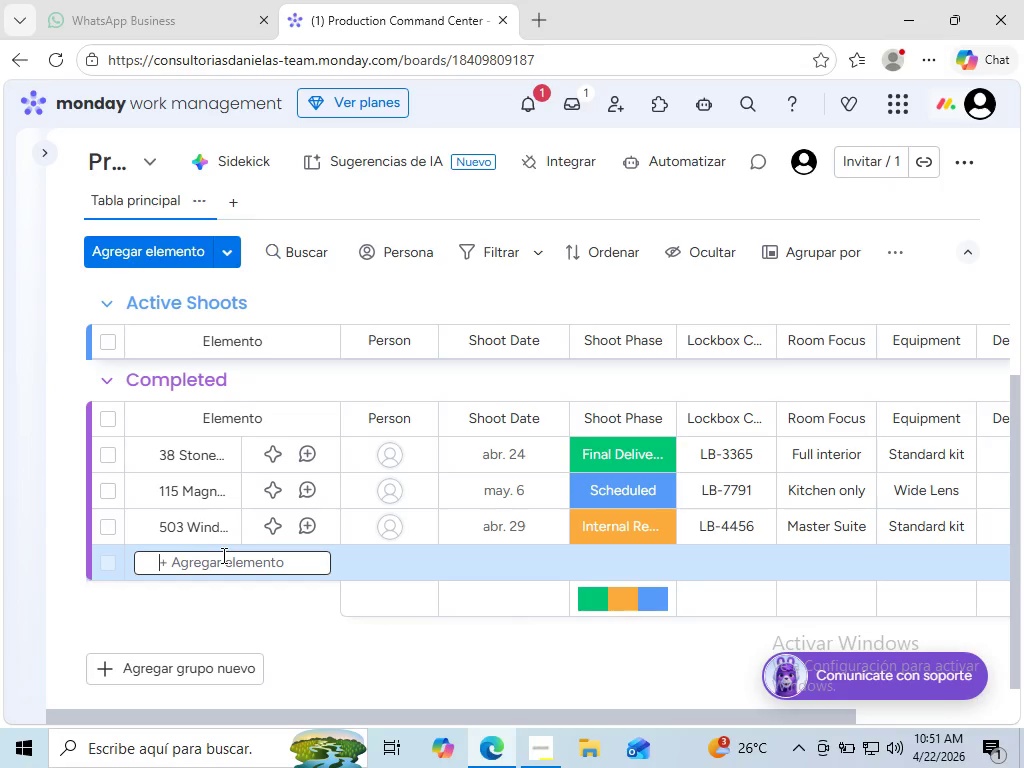 
key(ArrowUp)
 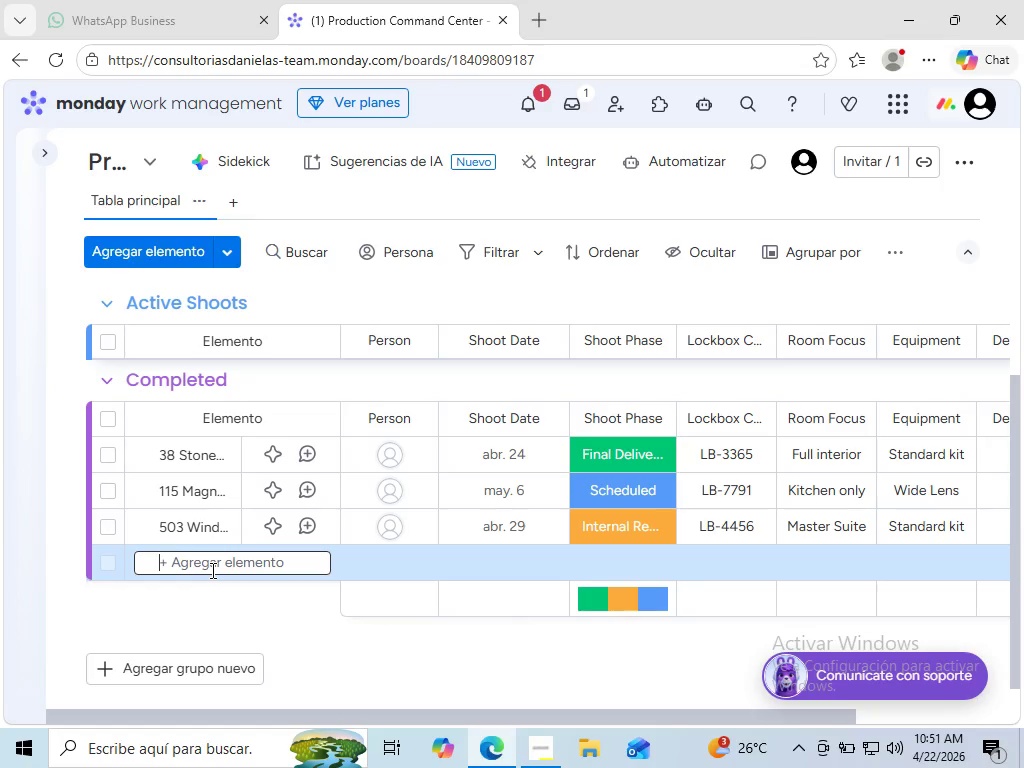 
left_click([211, 570])
 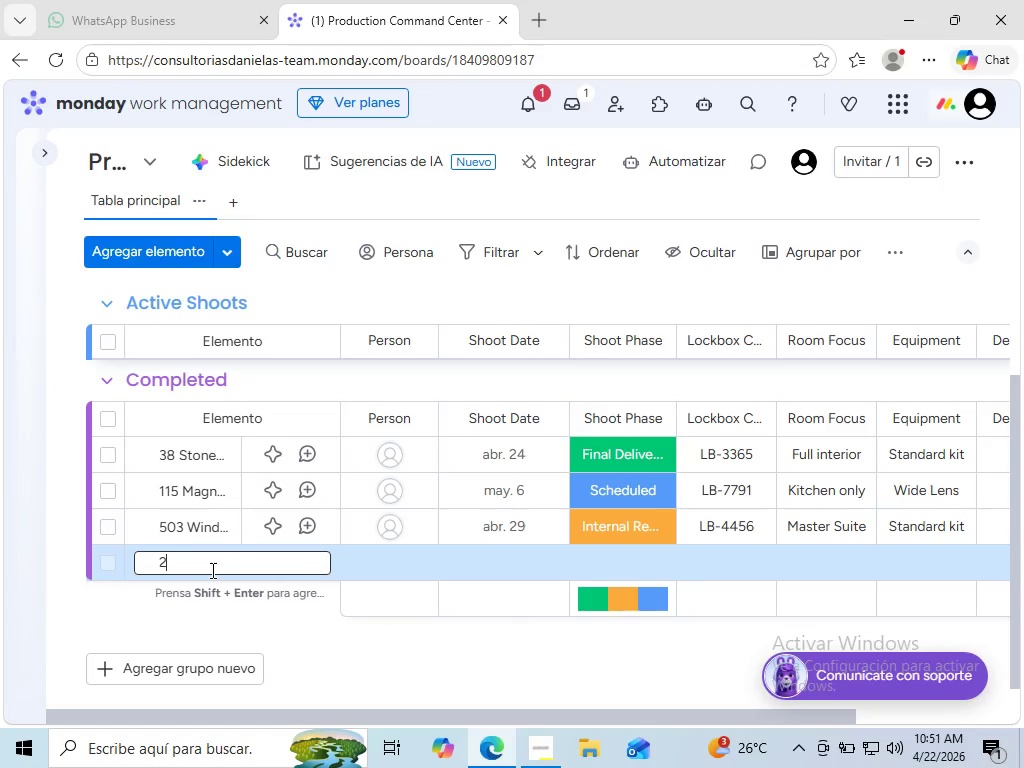 
type(28 Harbor View Dr)
 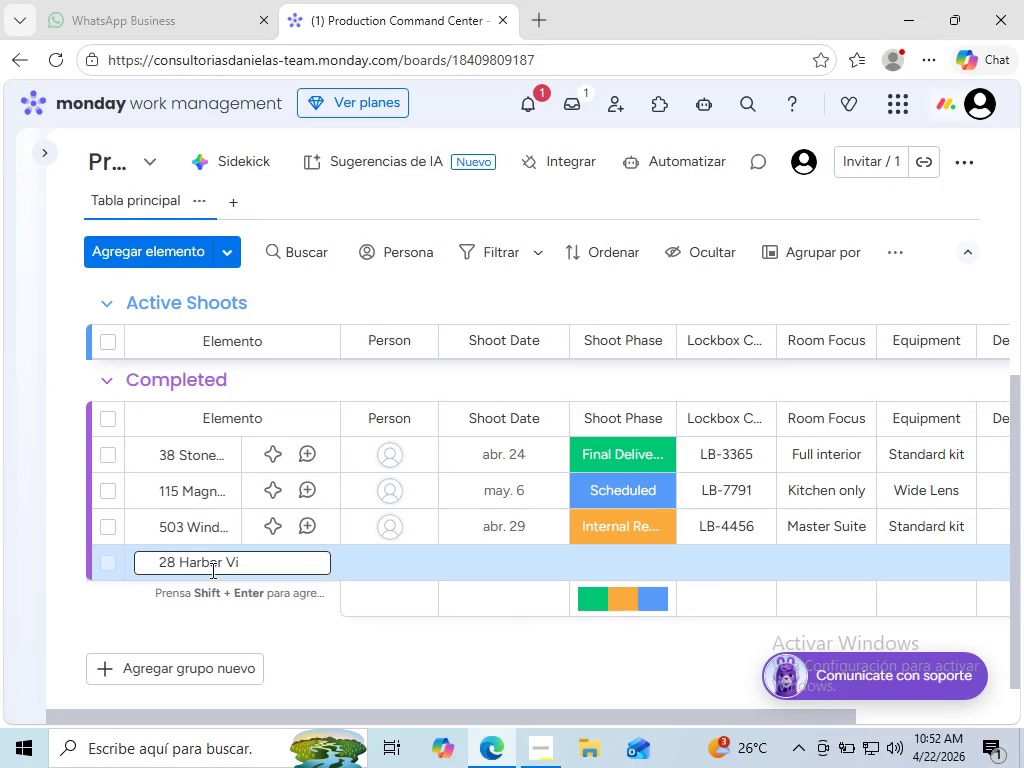 
left_click([487, 567])
 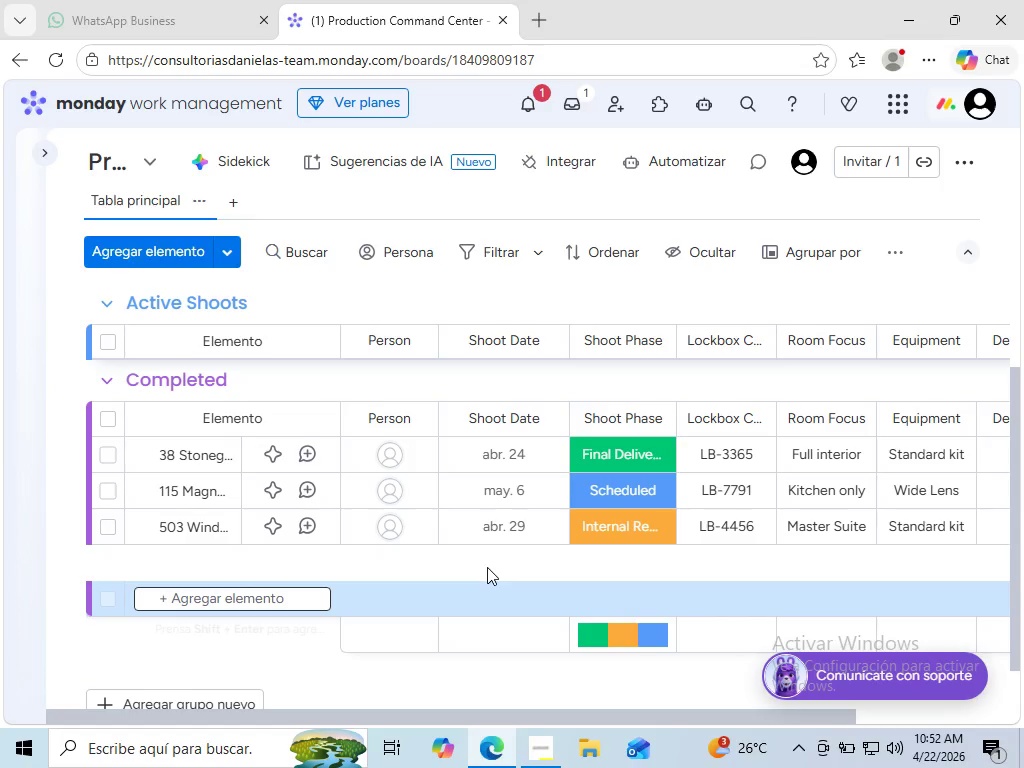 
mouse_move([491, 592])
 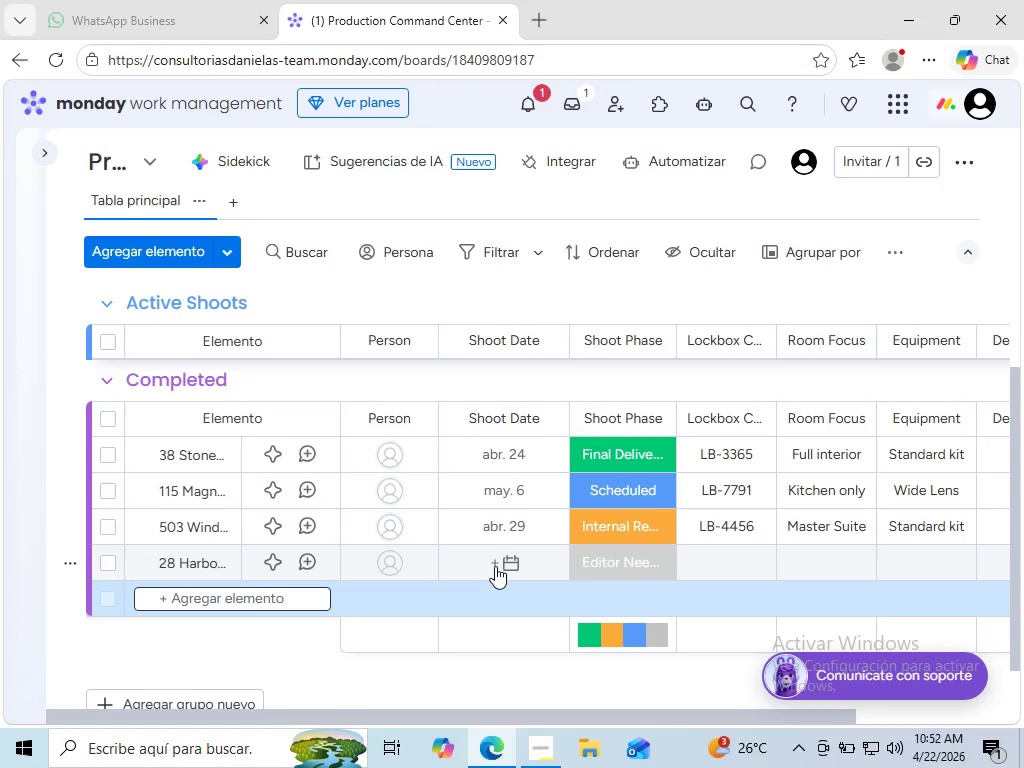 
left_click([495, 566])
 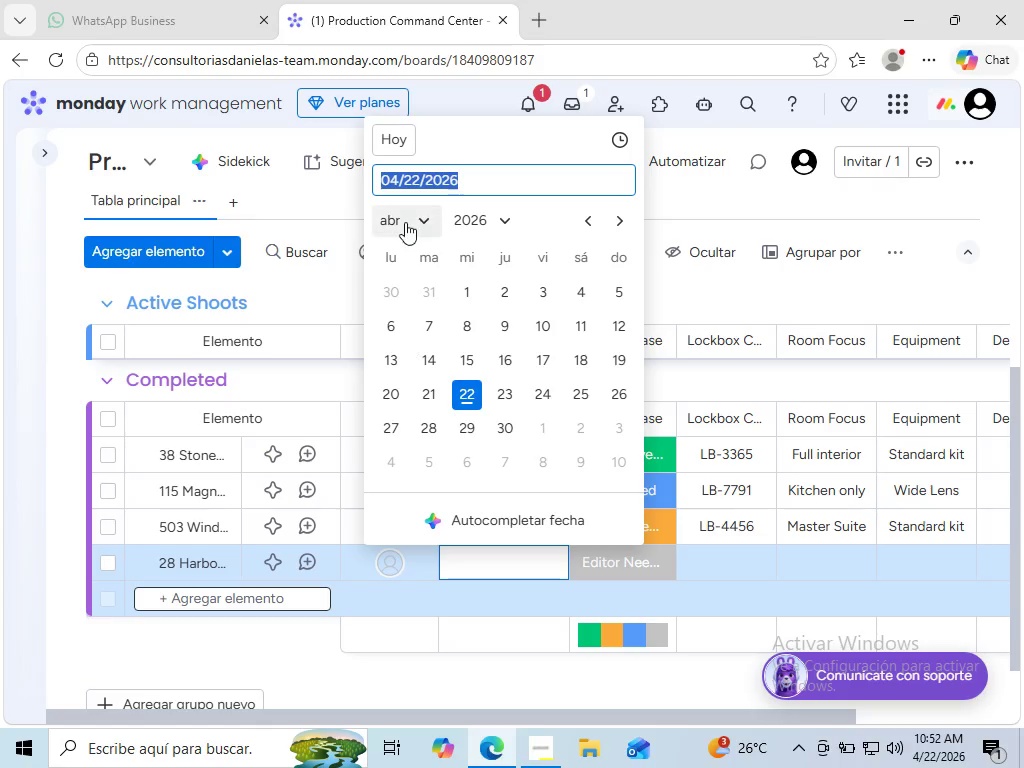 
left_click([405, 222])
 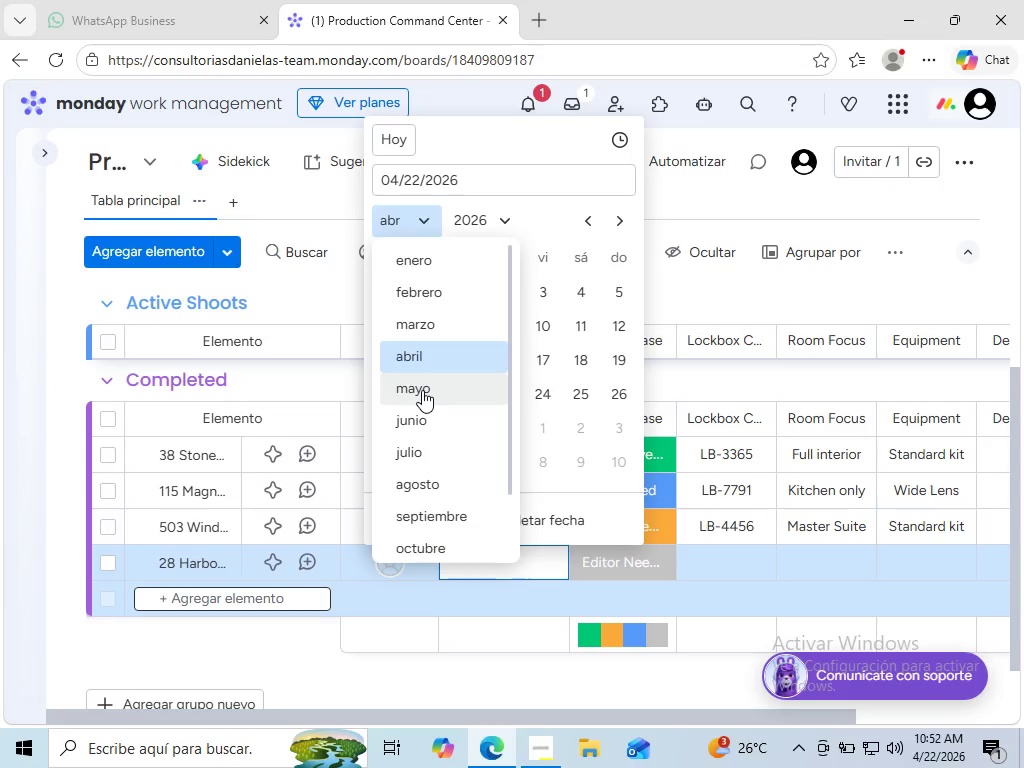 
left_click([422, 390])
 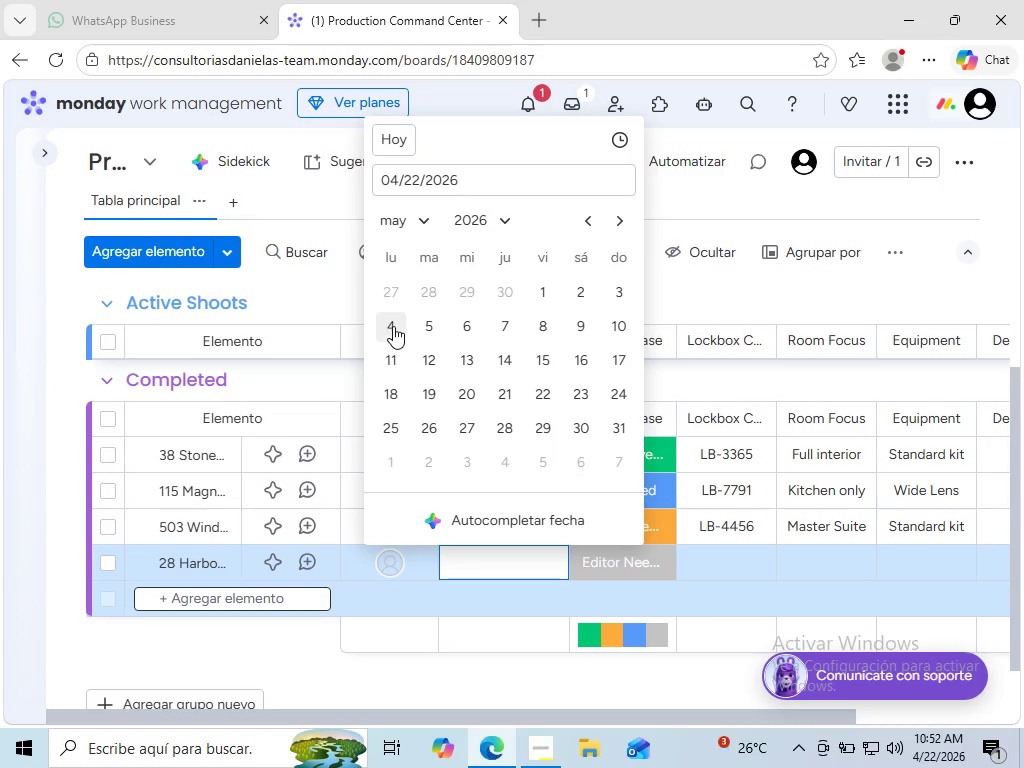 
left_click([393, 326])
 